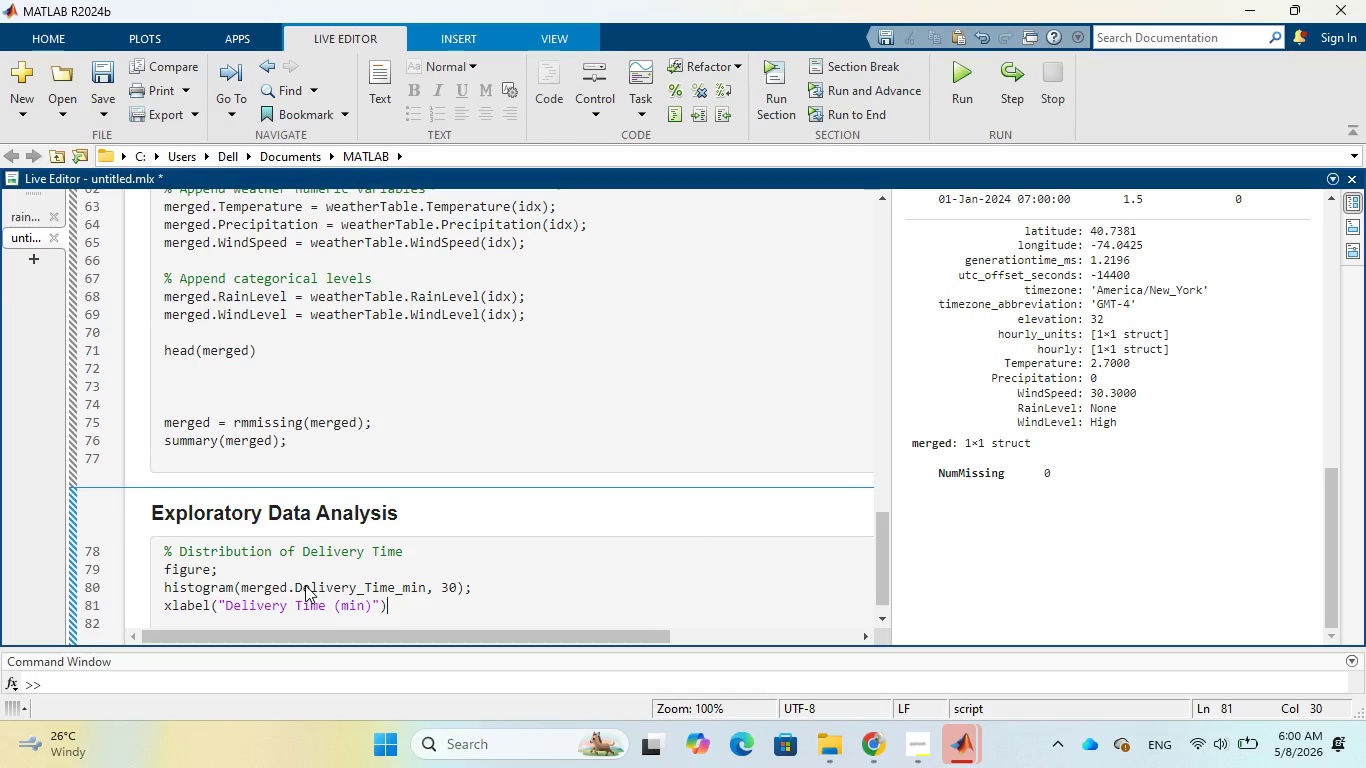 
key(Semicolon)
 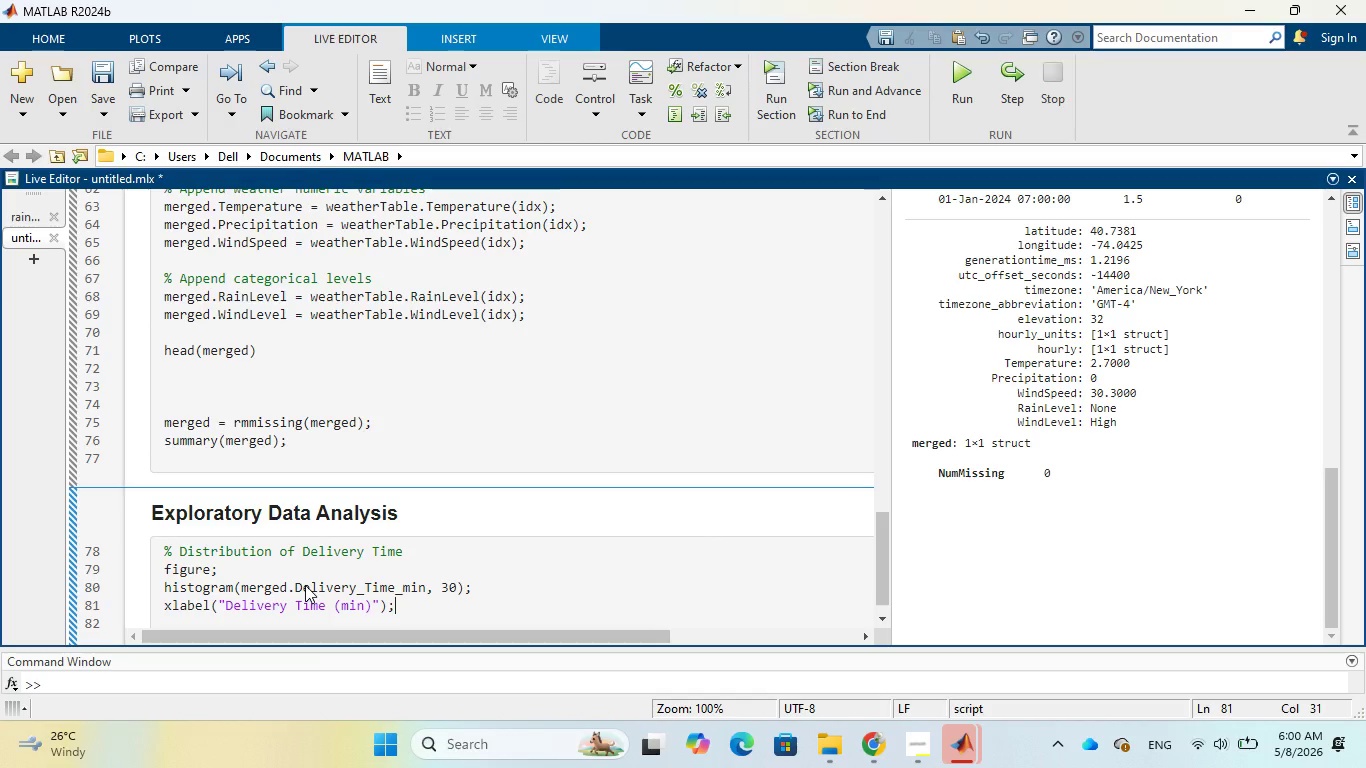 
wait(5.12)
 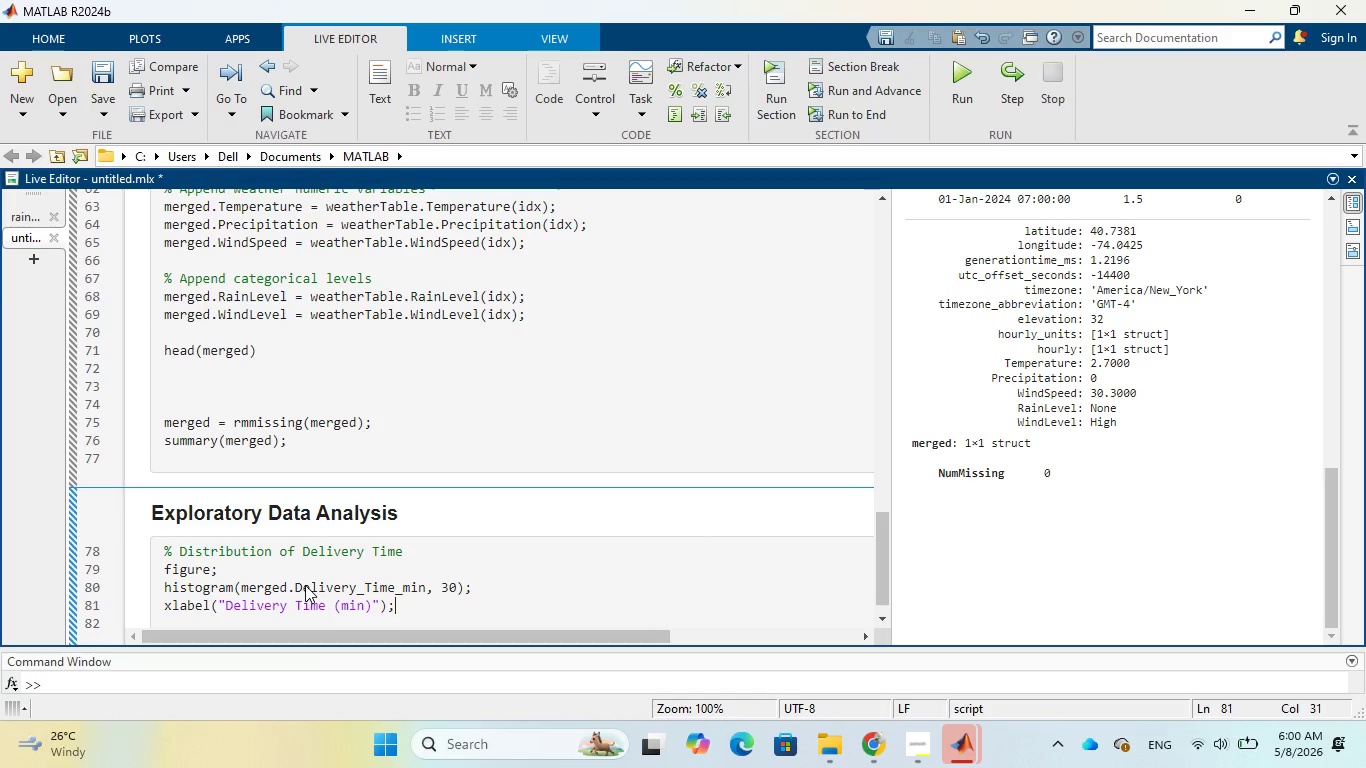 
key(Enter)
 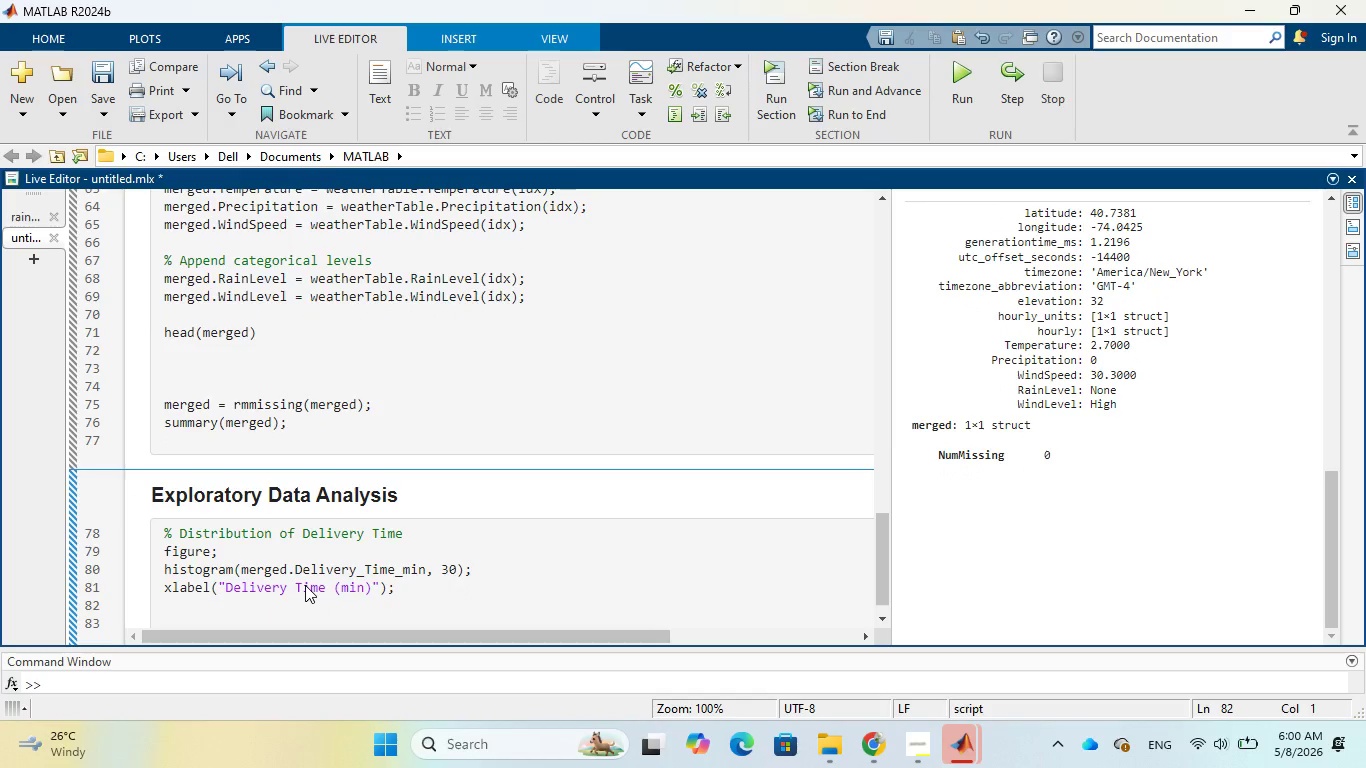 
type(ylabe)
 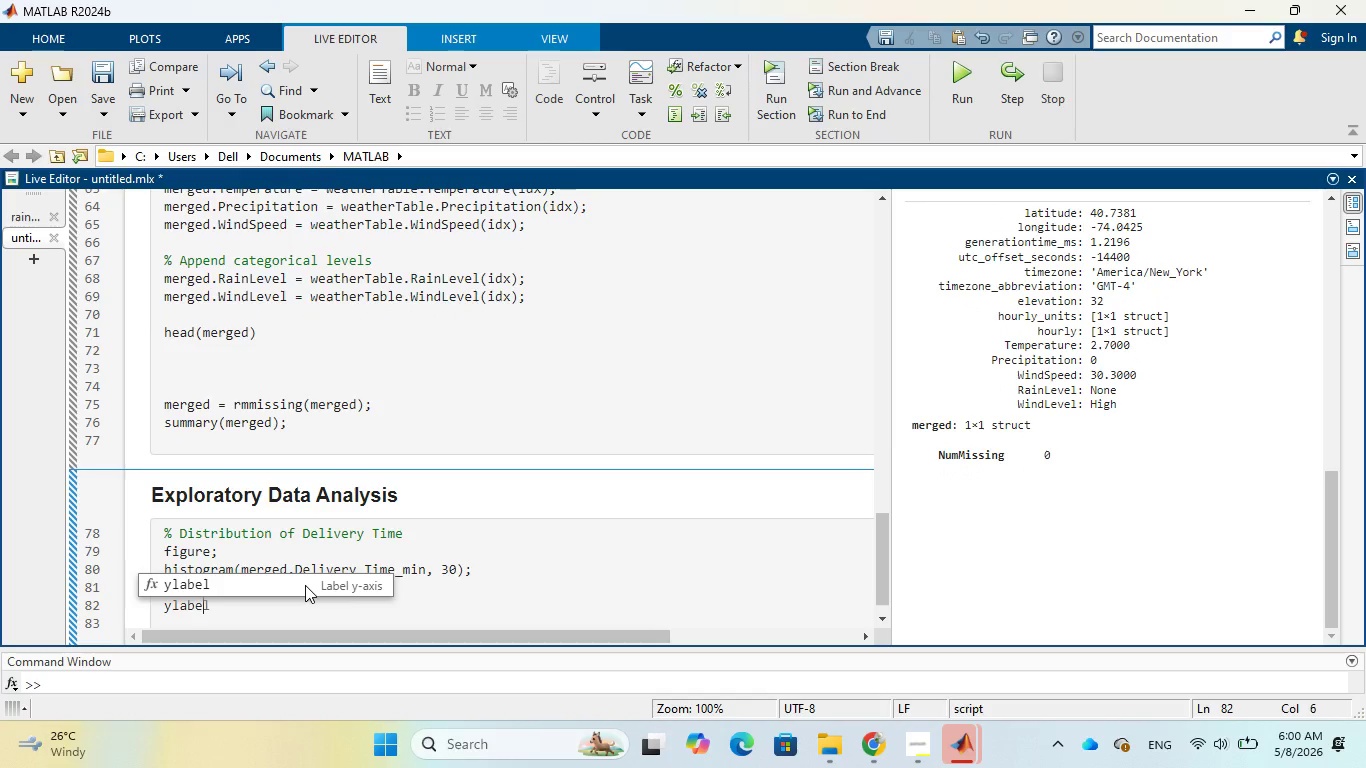 
type(l()
 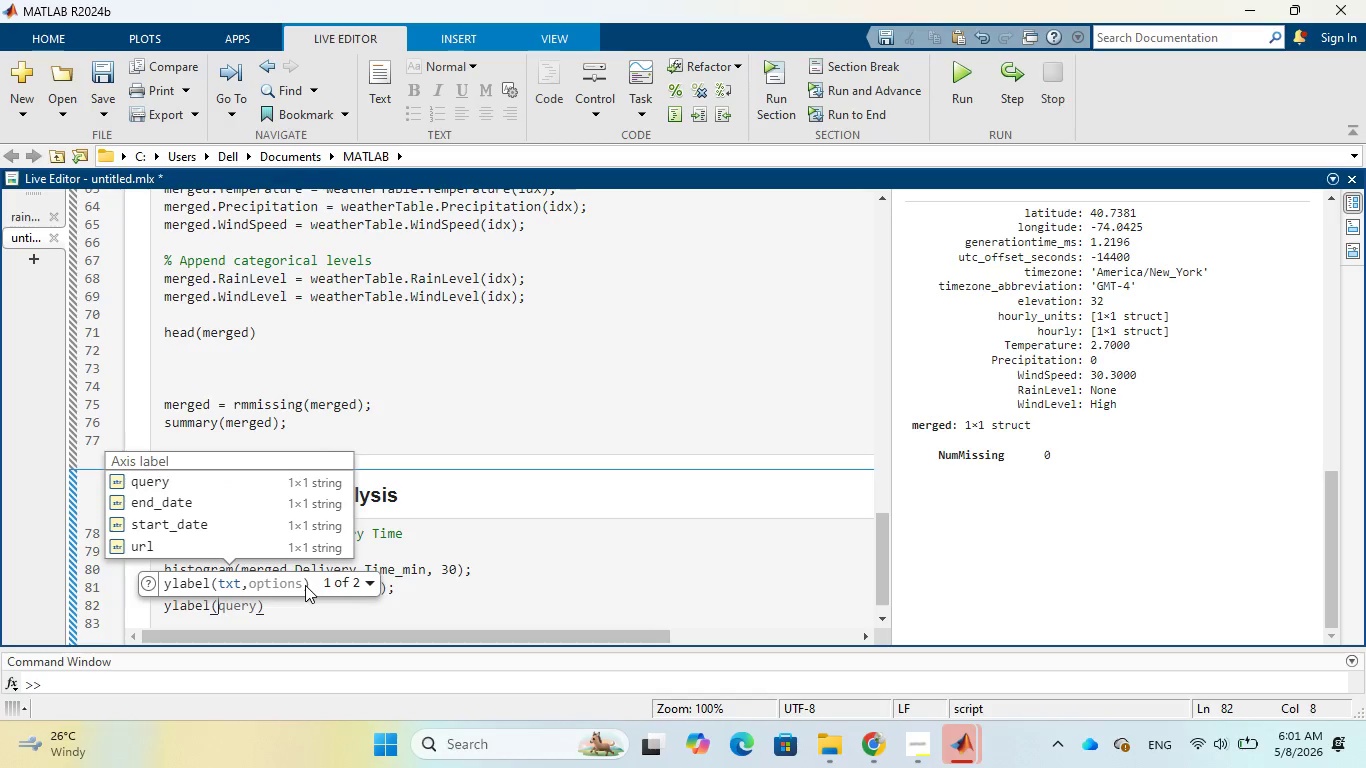 
wait(20.39)
 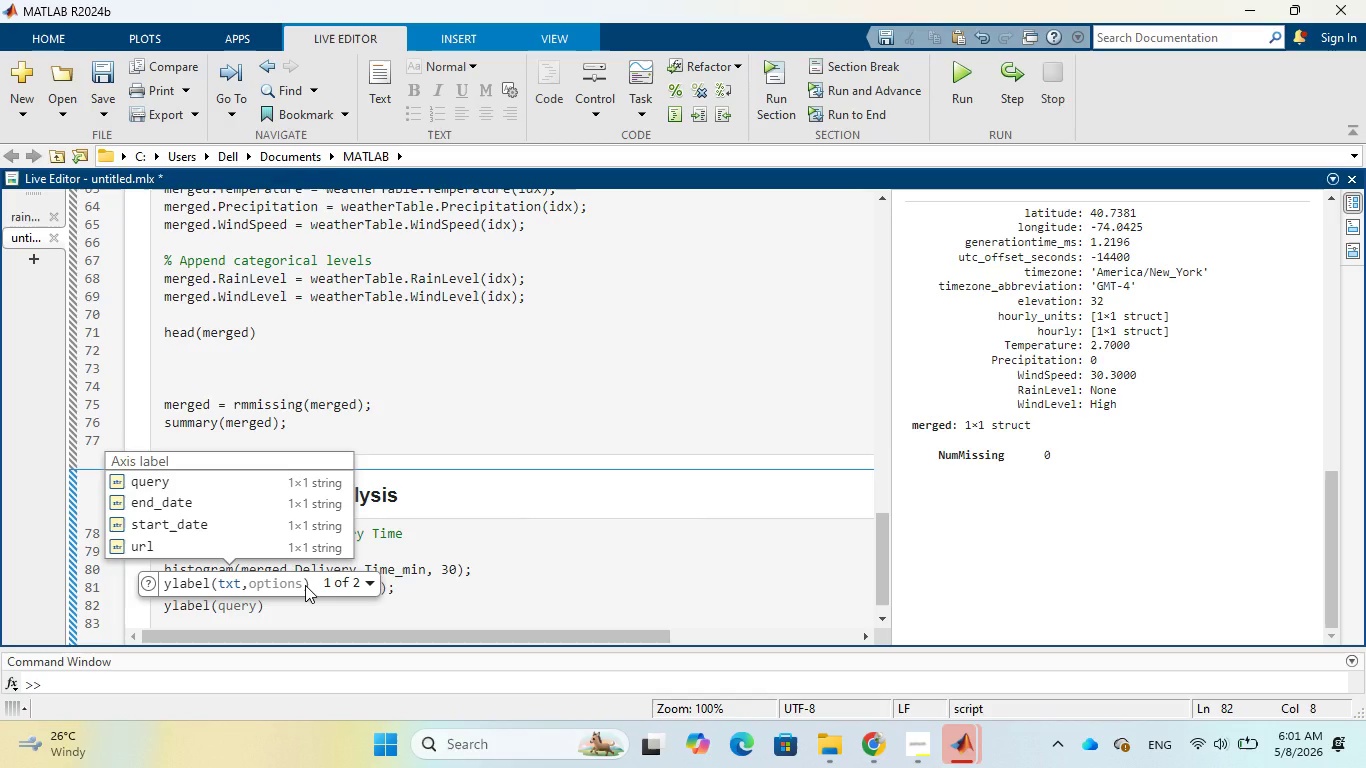 
left_click([422, 596])
 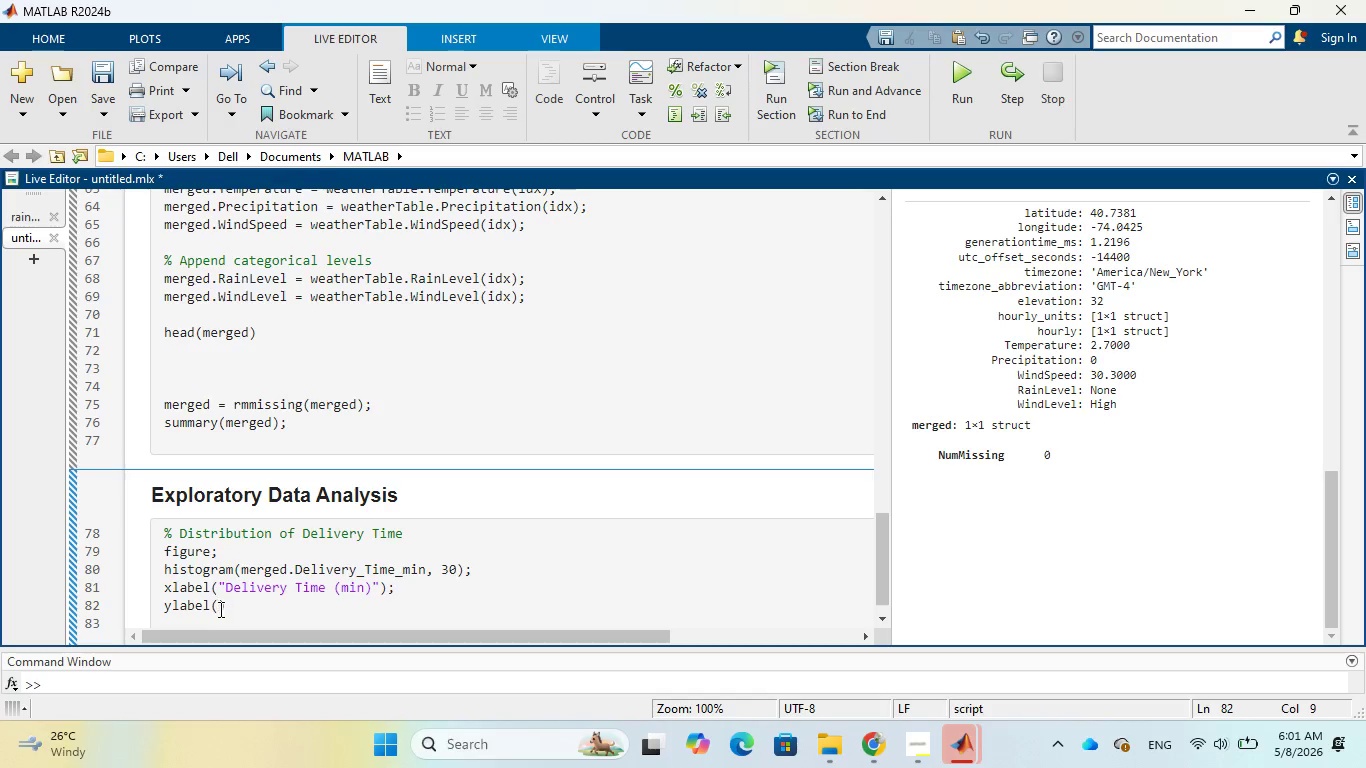 
left_click([217, 607])
 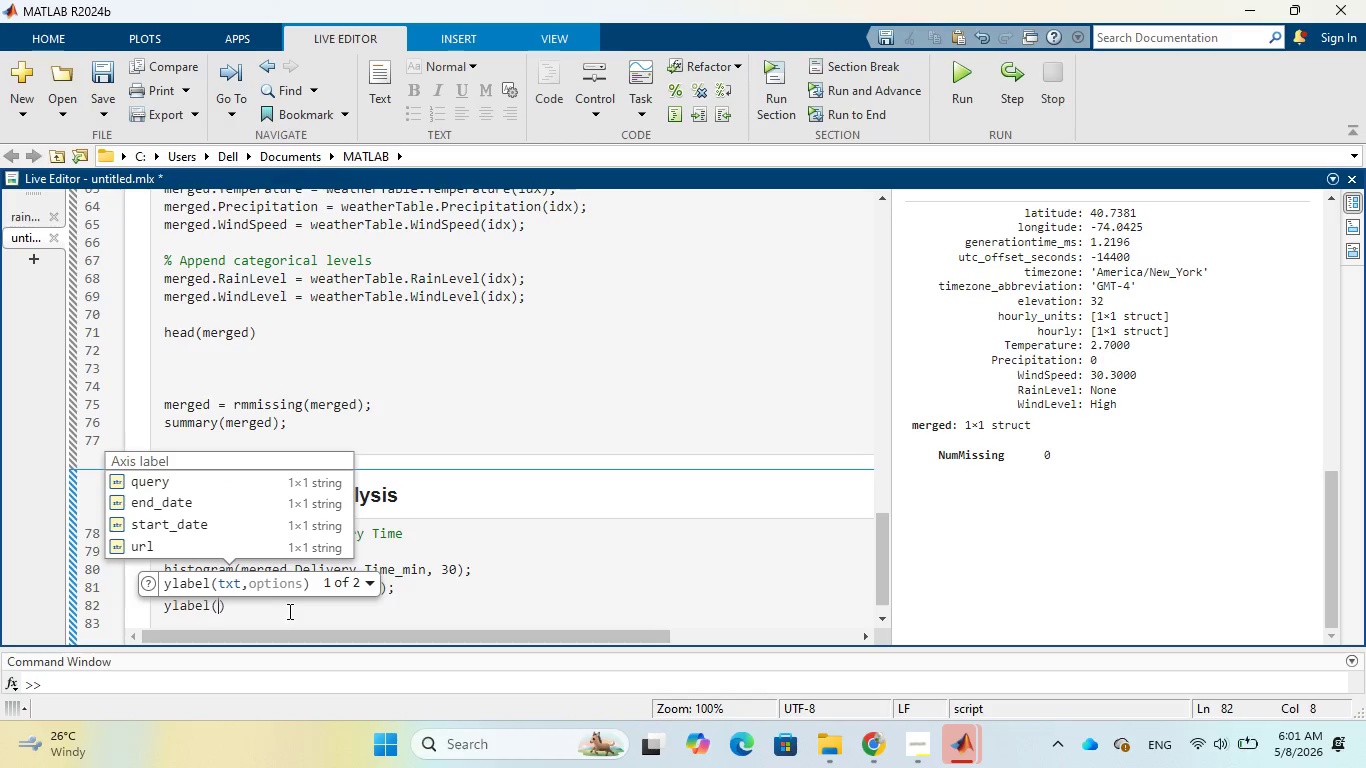 
wait(5.09)
 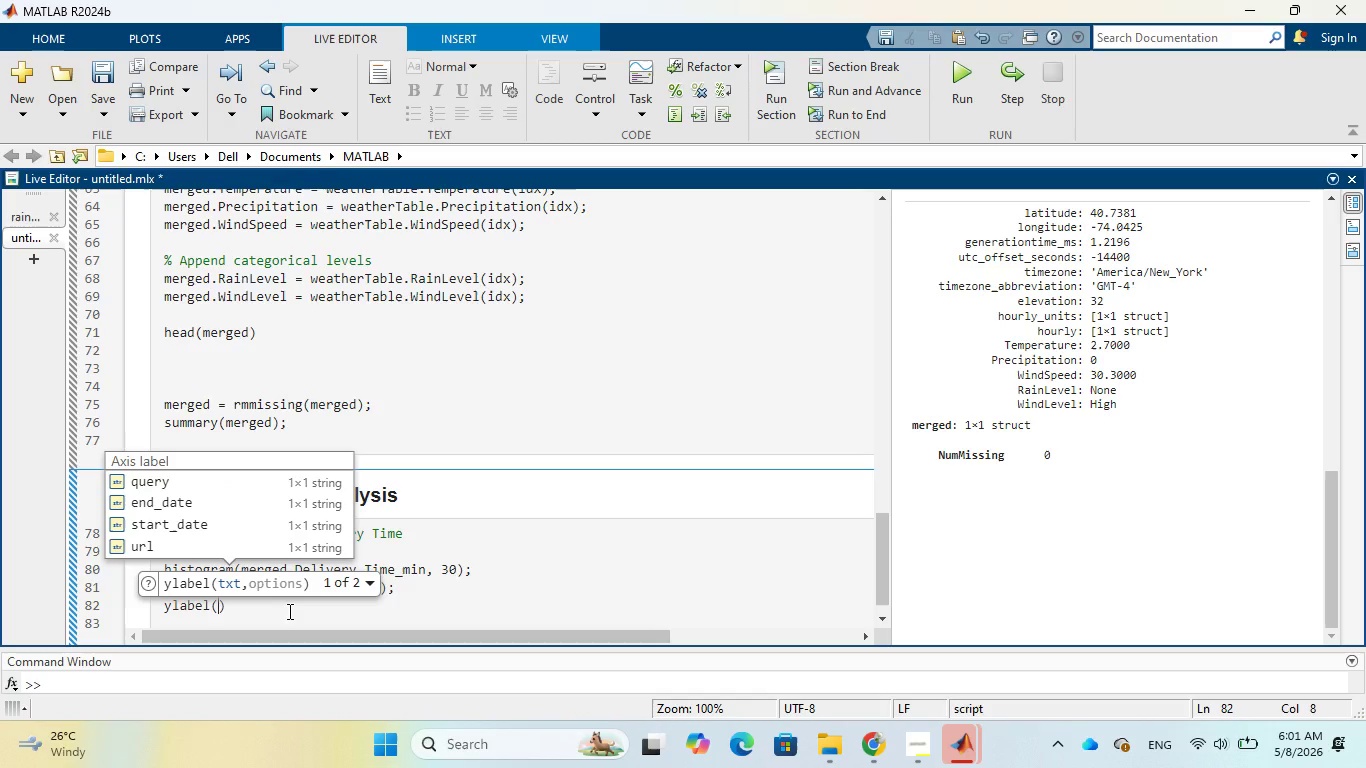 
type("Frequency)
 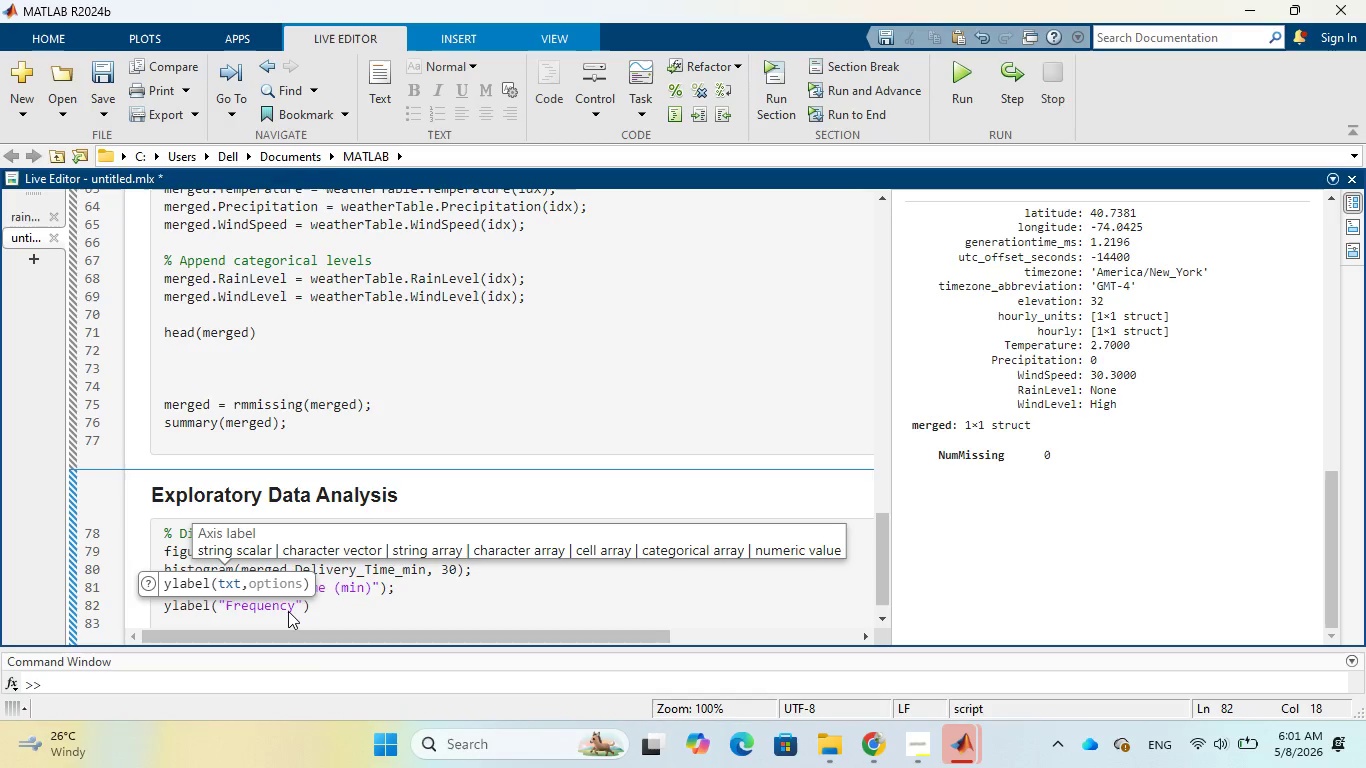 
key(ArrowRight)
 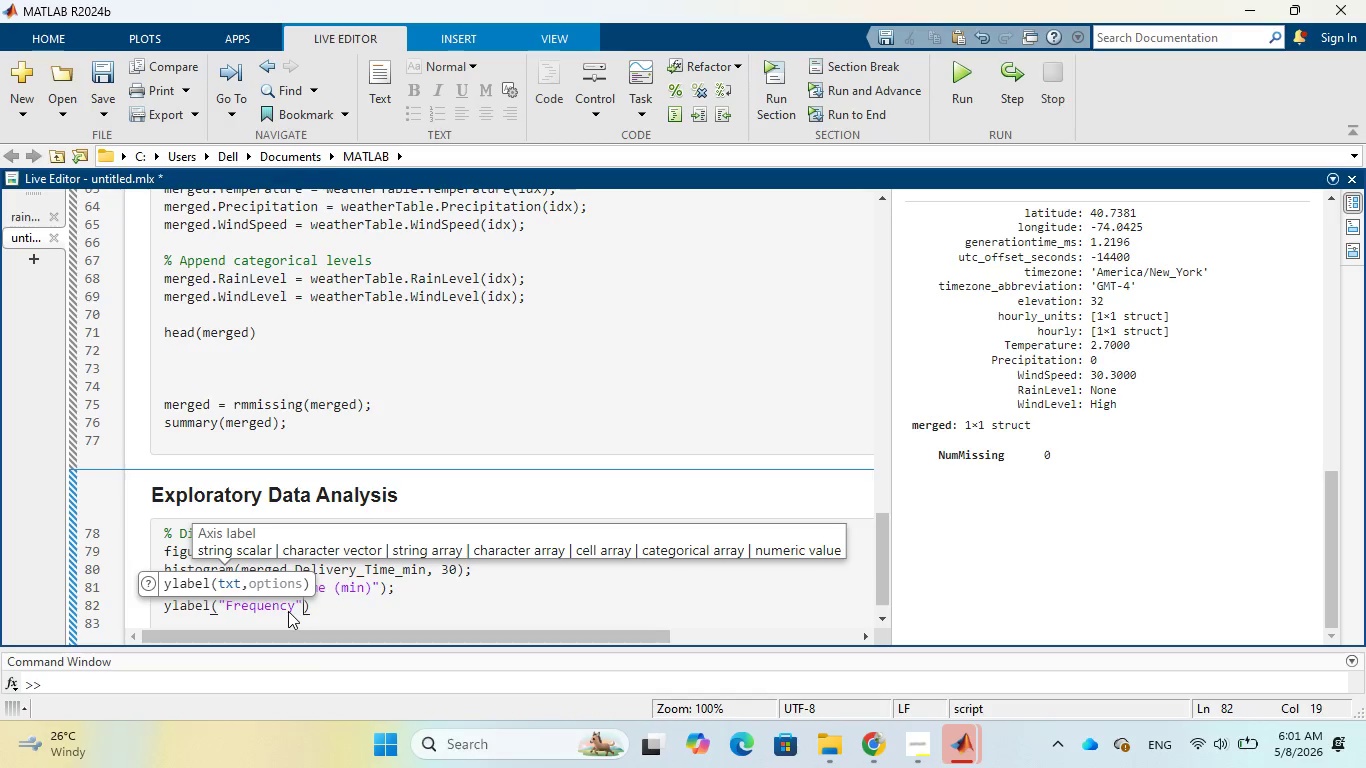 
key(ArrowRight)
 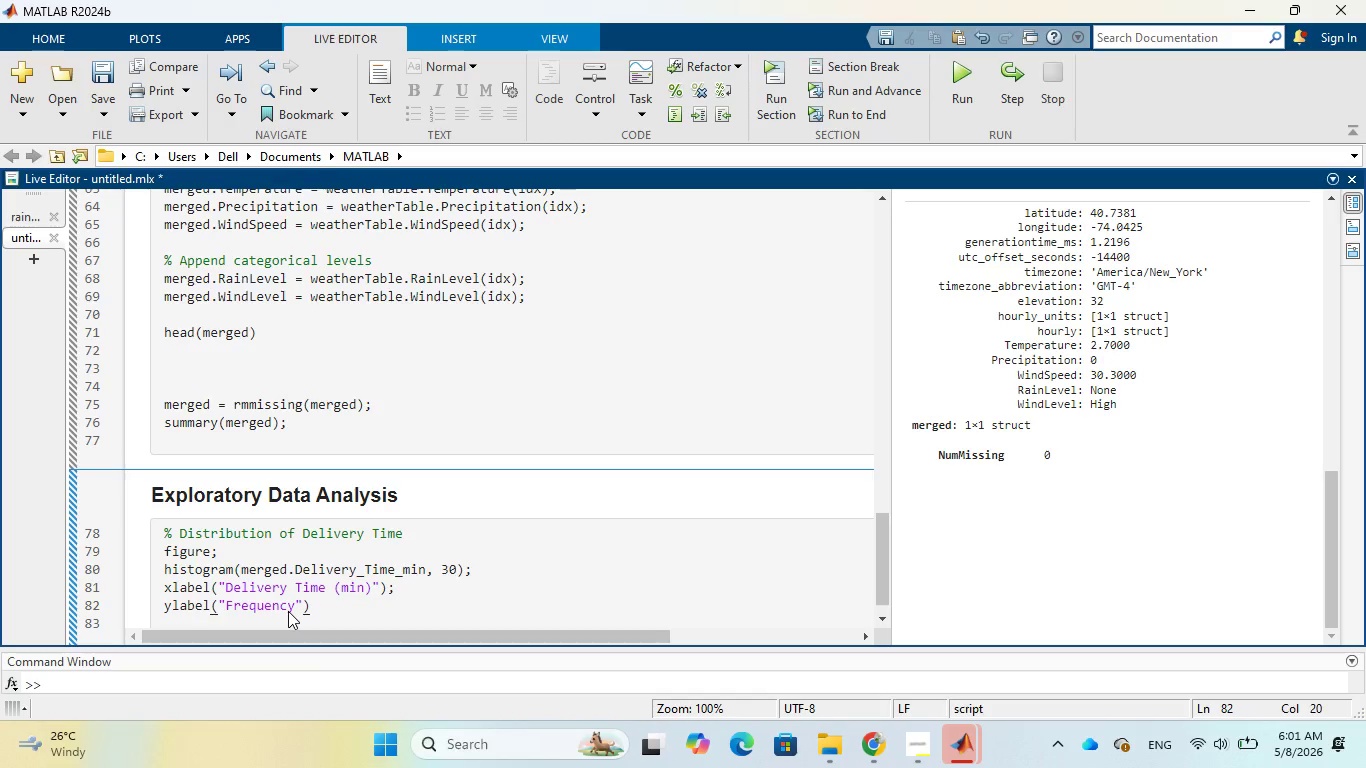 
key(Semicolon)
 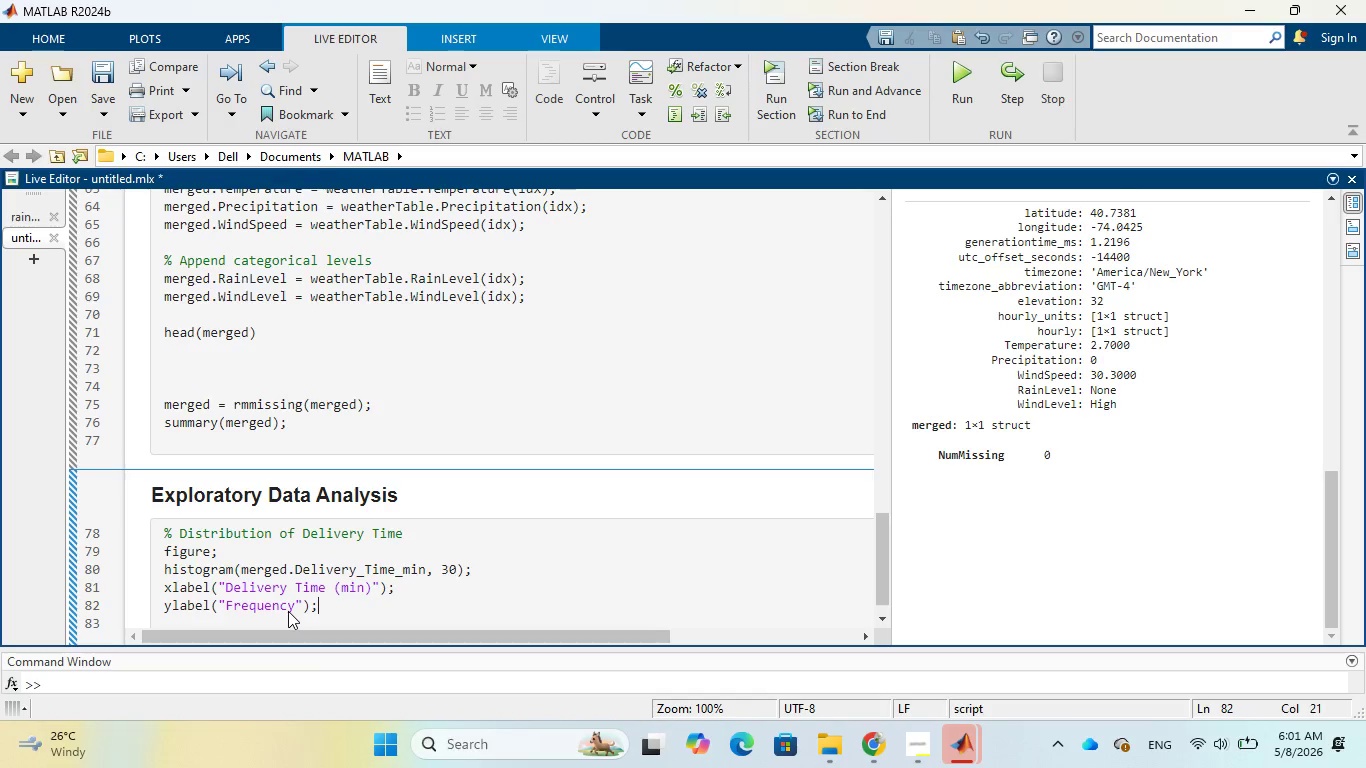 
key(Enter)
 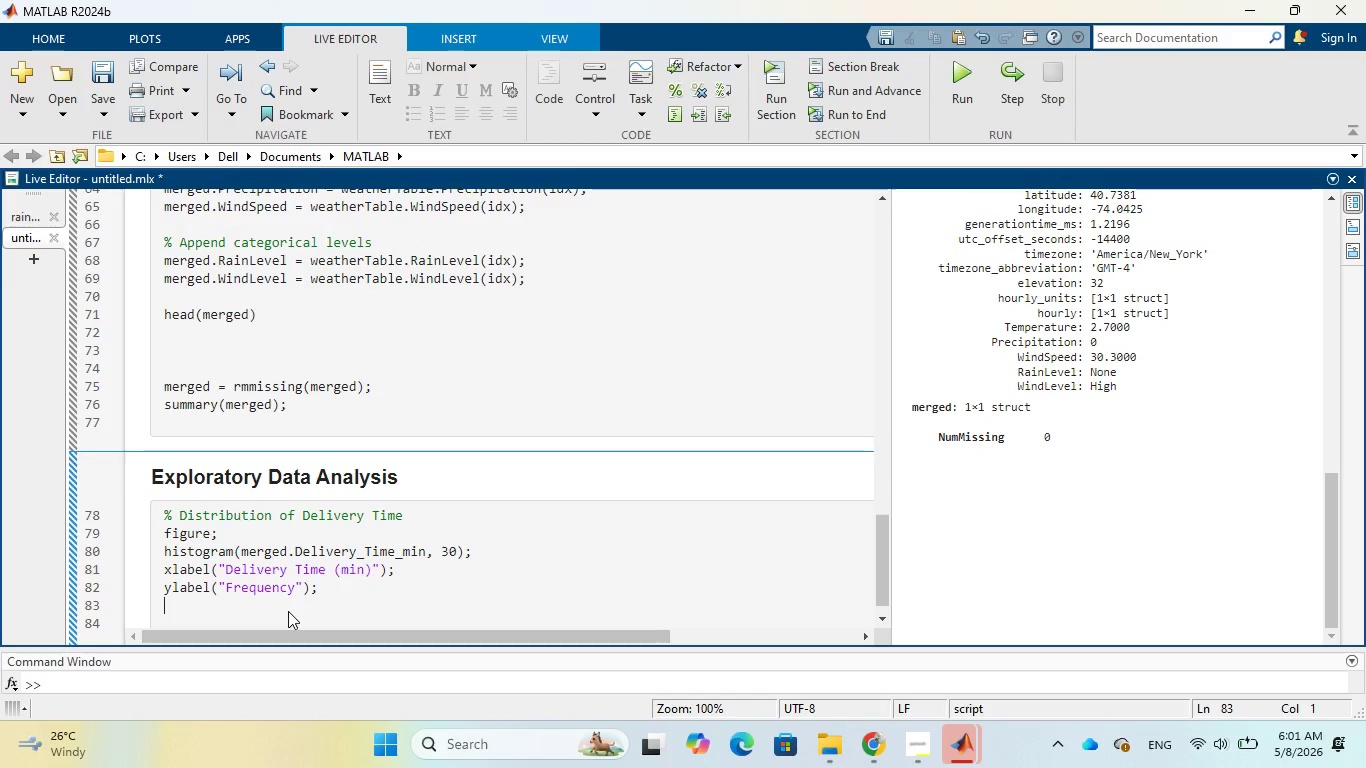 
type(title("Distribution of Delivry Times)
 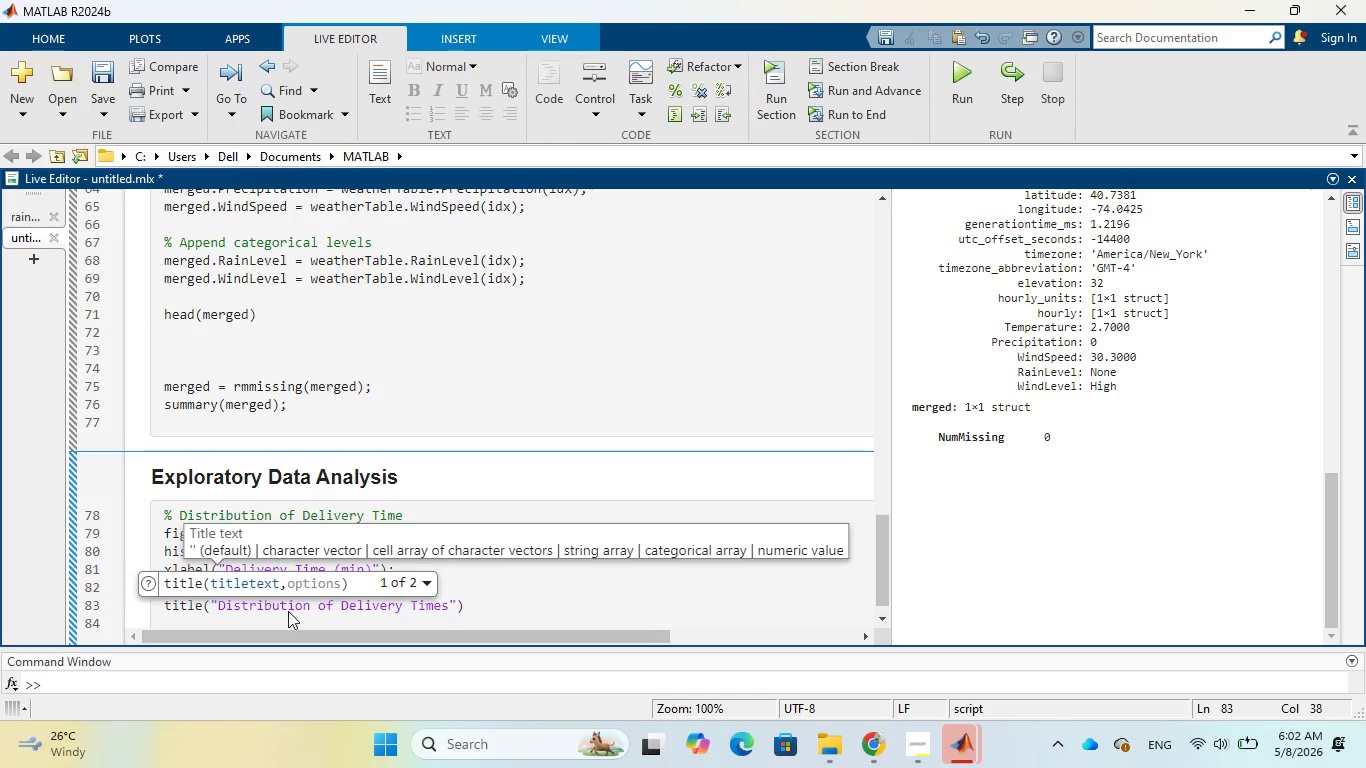 
key(ArrowRight)
 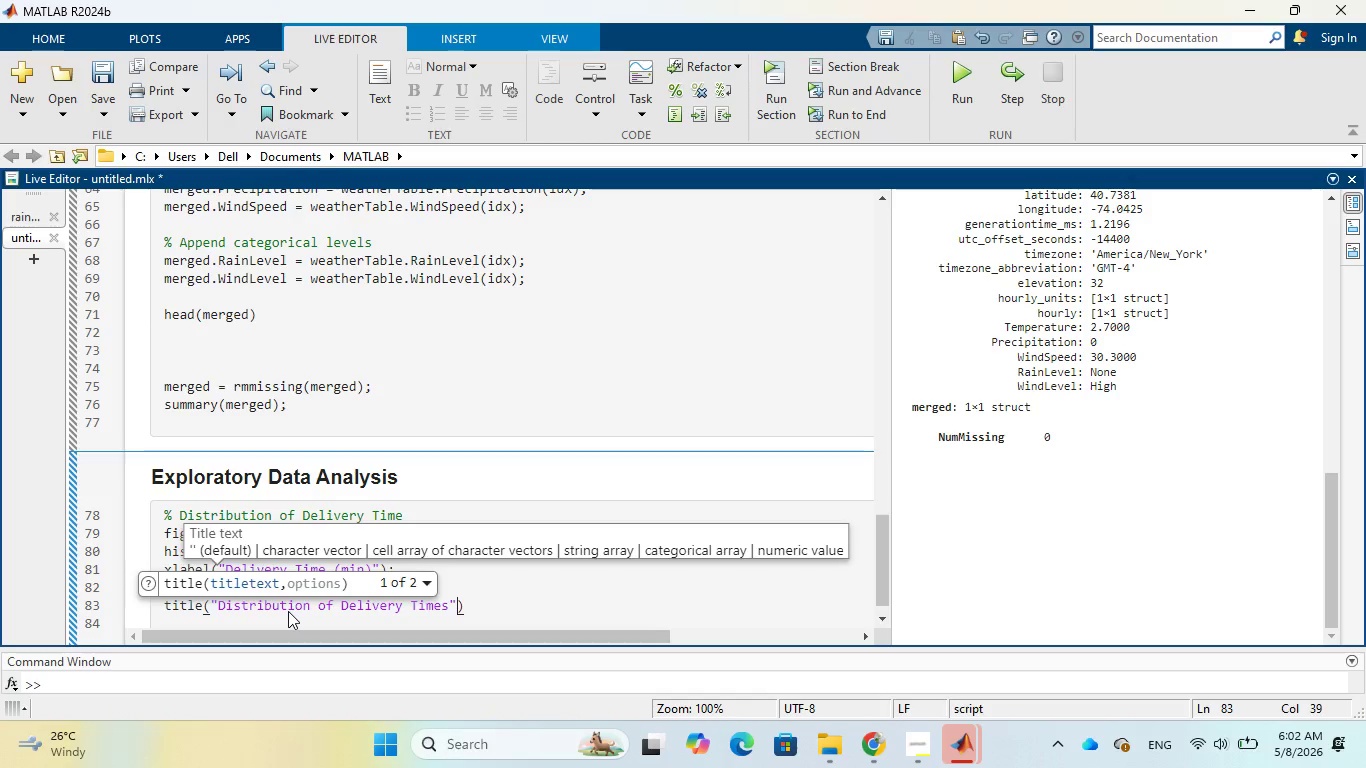 
key(ArrowRight)
 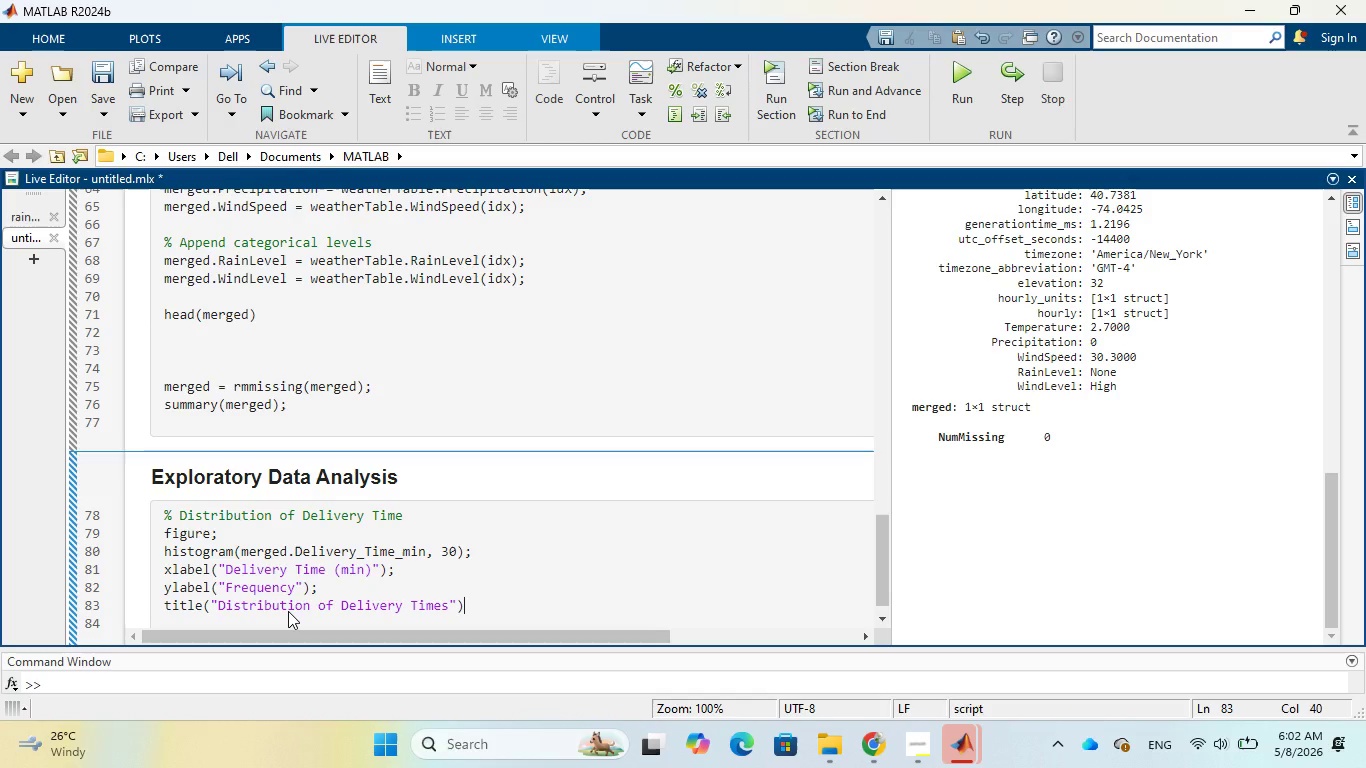 
key(Semicolon)
 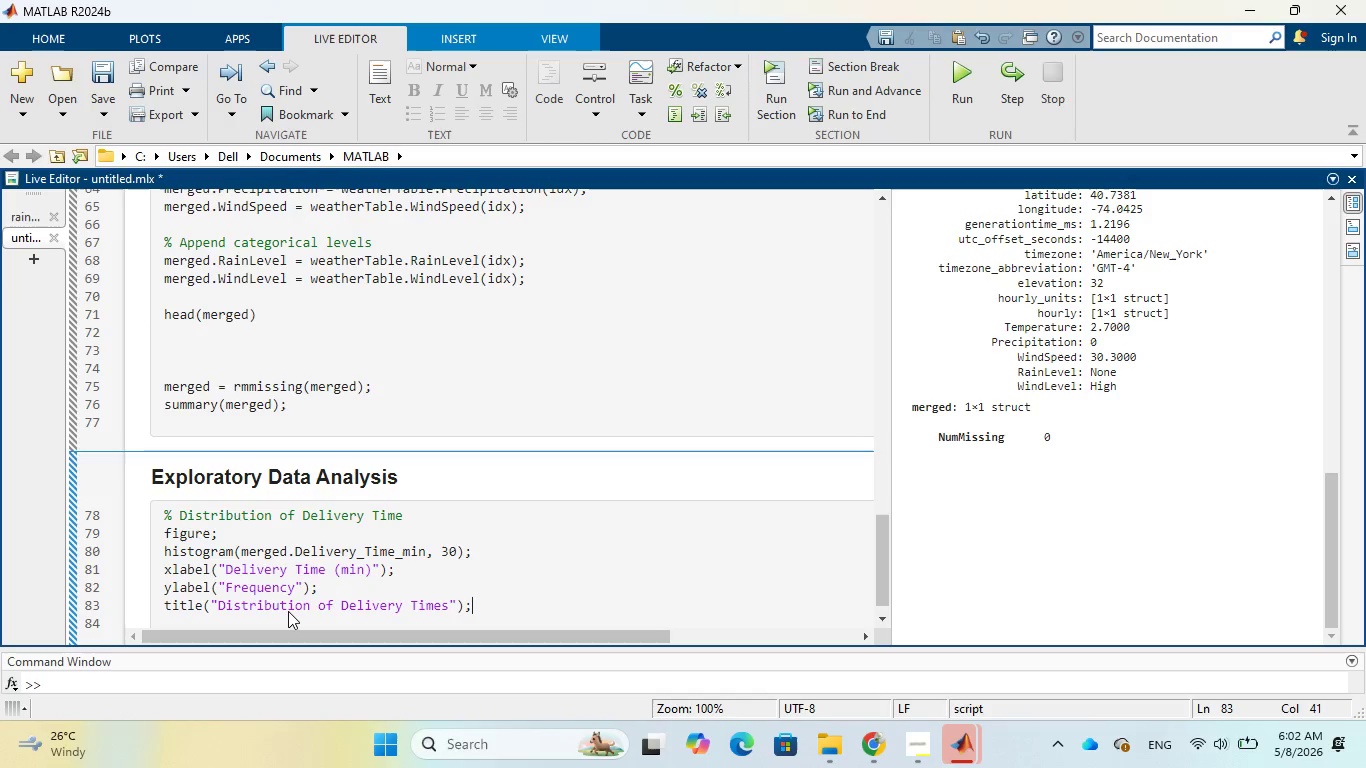 
key(Enter)
 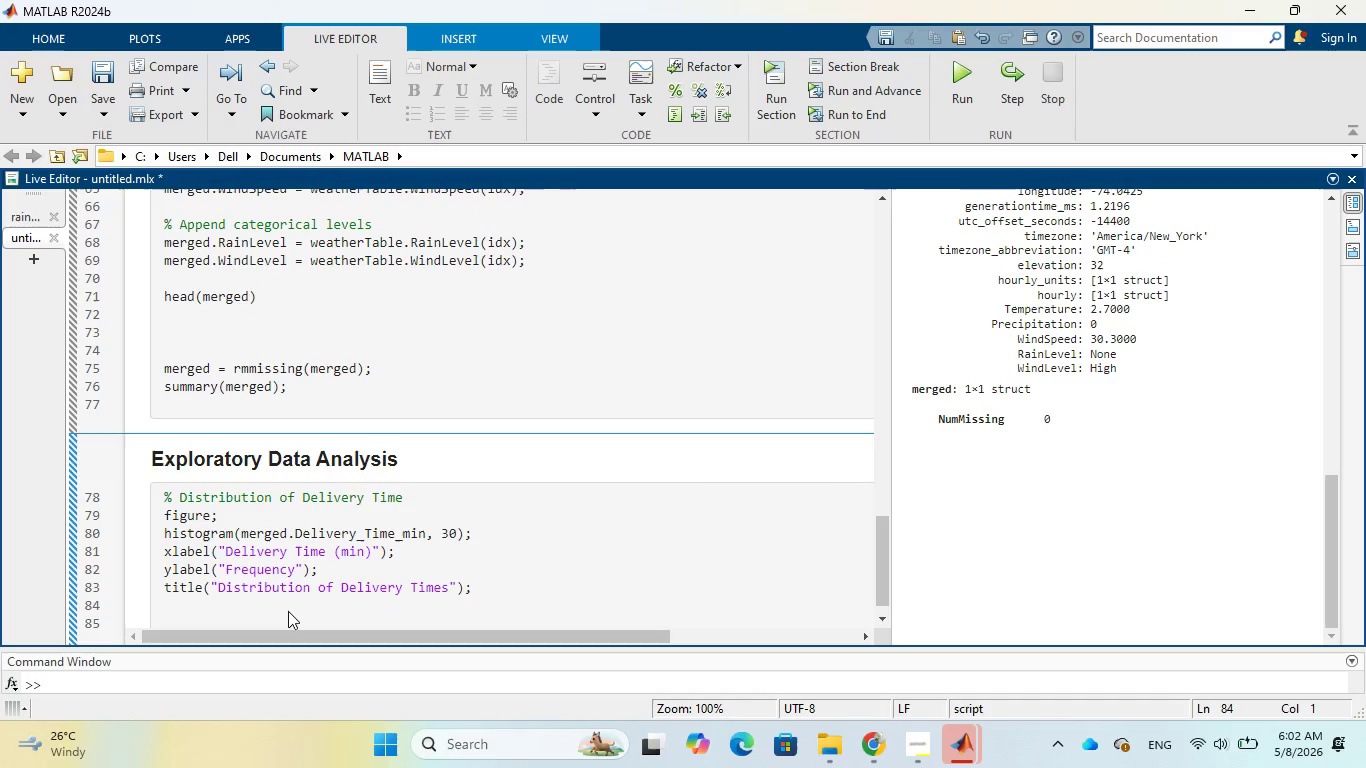 
wait(5.86)
 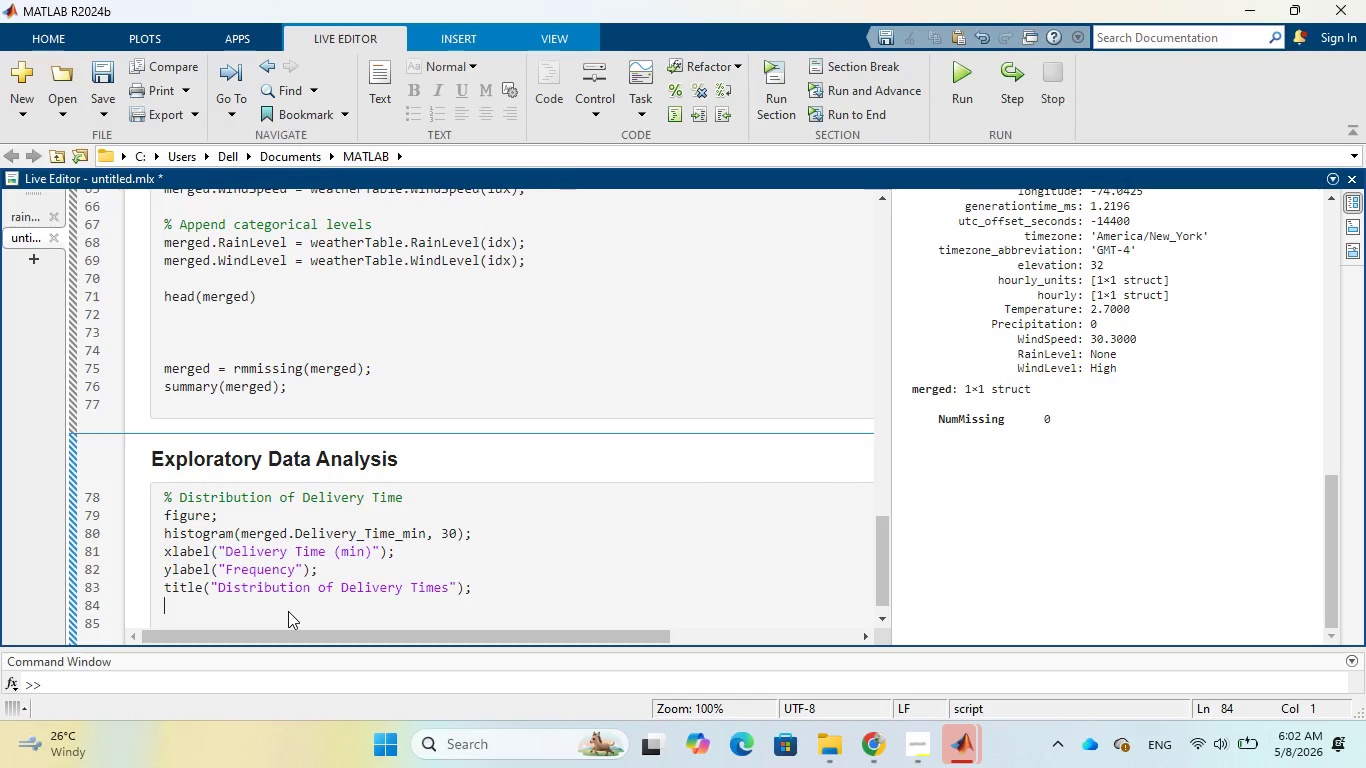 
left_click([560, 574])
 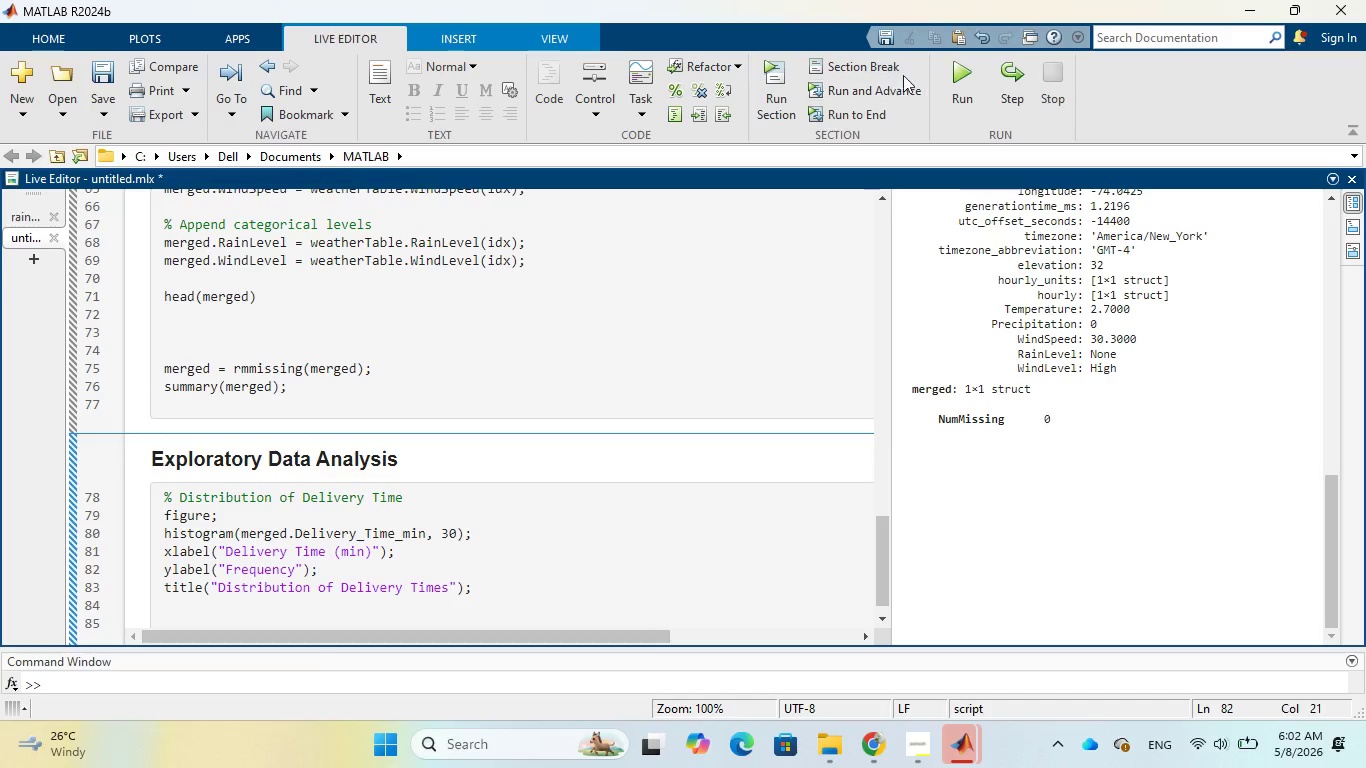 
left_click([949, 77])
 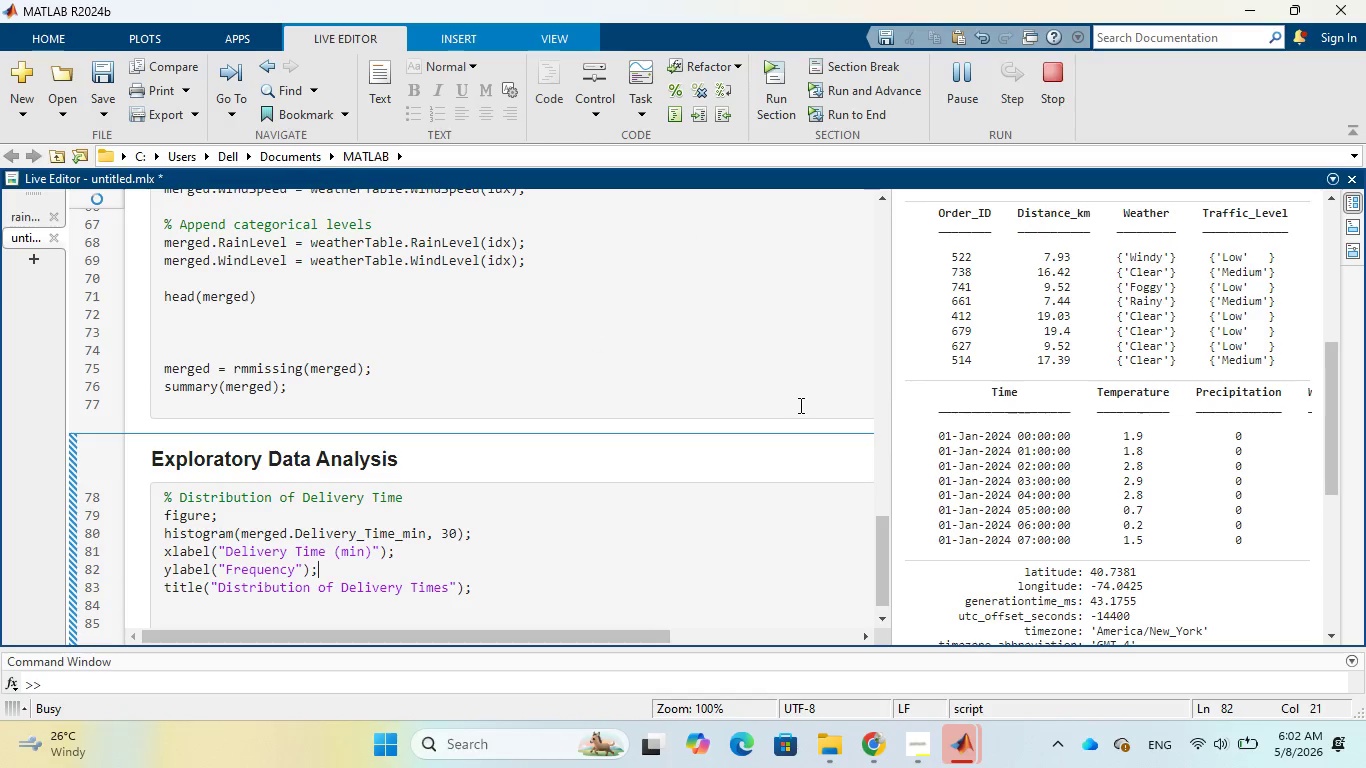 
wait(6.34)
 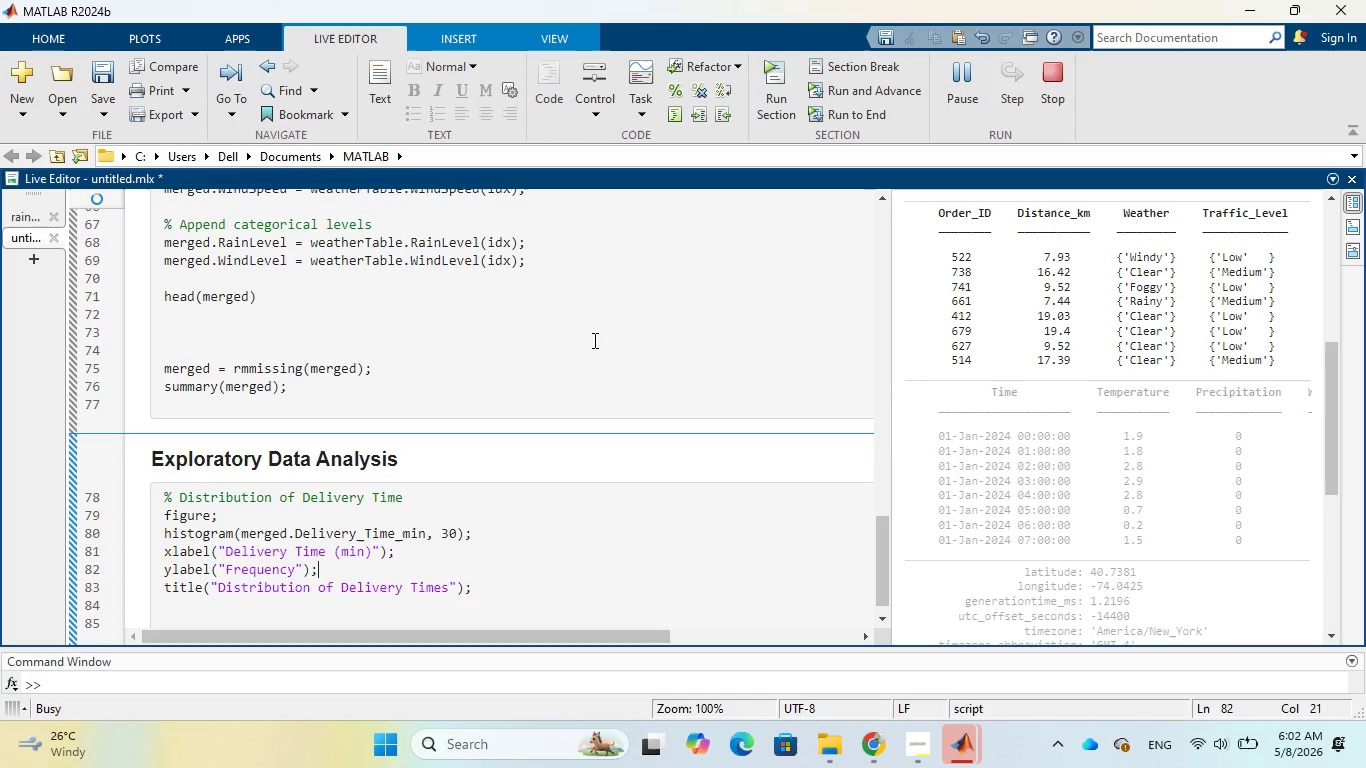 
scroll: coordinate [963, 415], scroll_direction: down, amount: 3.0
 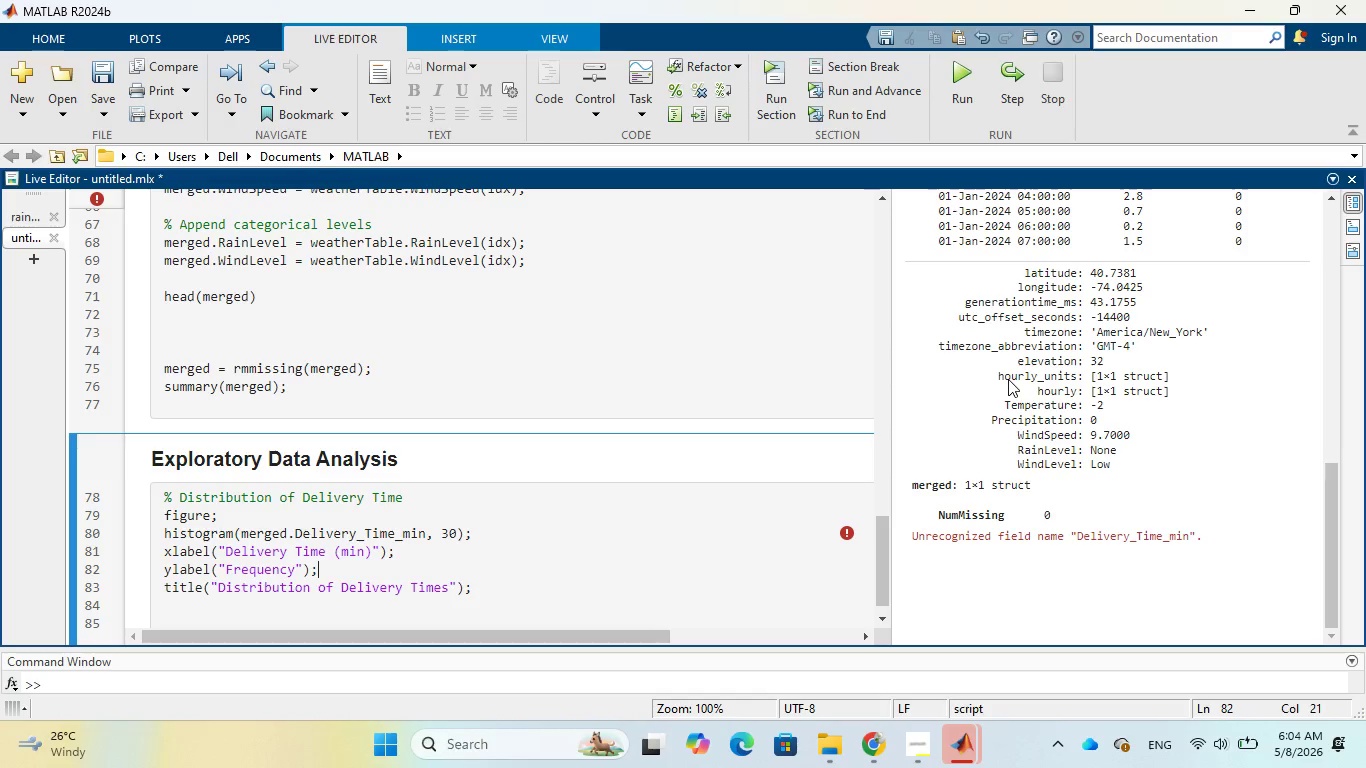 
wait(107.69)
 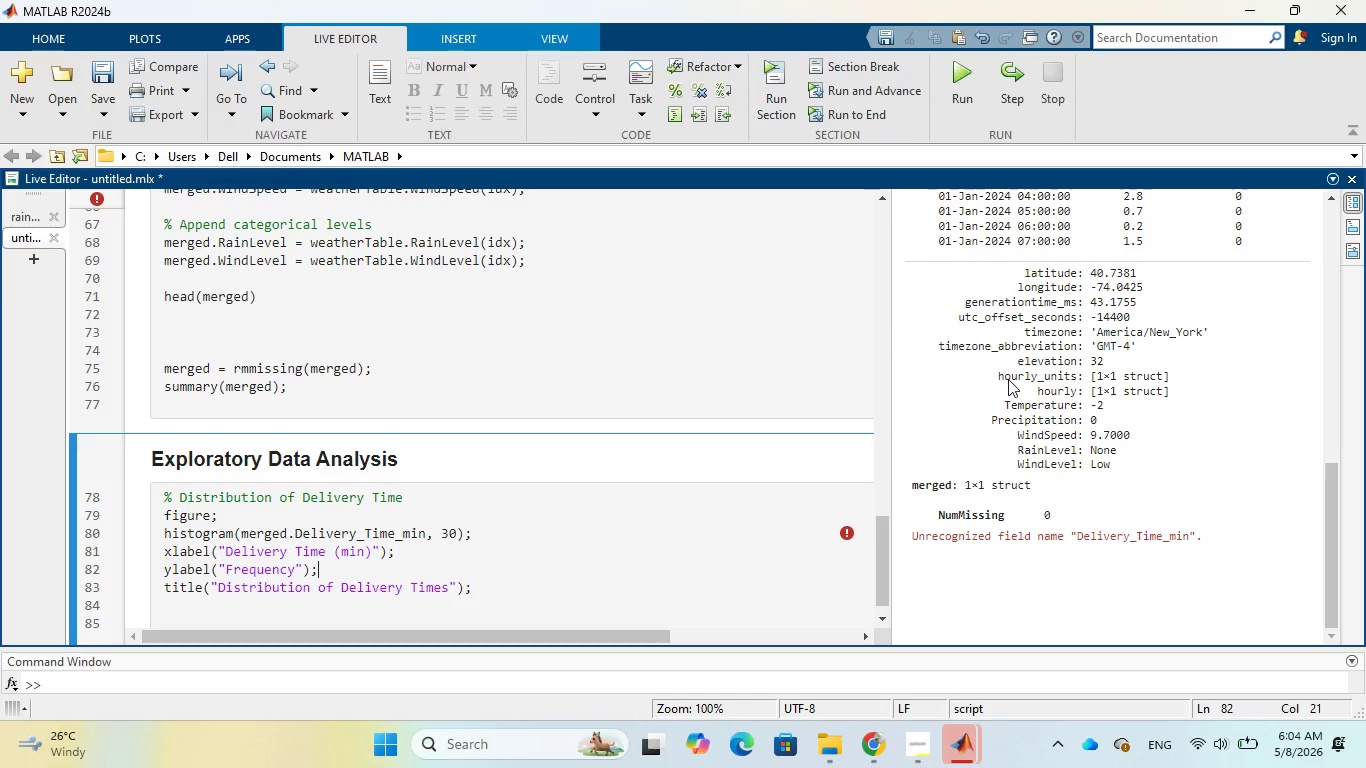 
scroll: coordinate [1022, 387], scroll_direction: up, amount: 3.0
 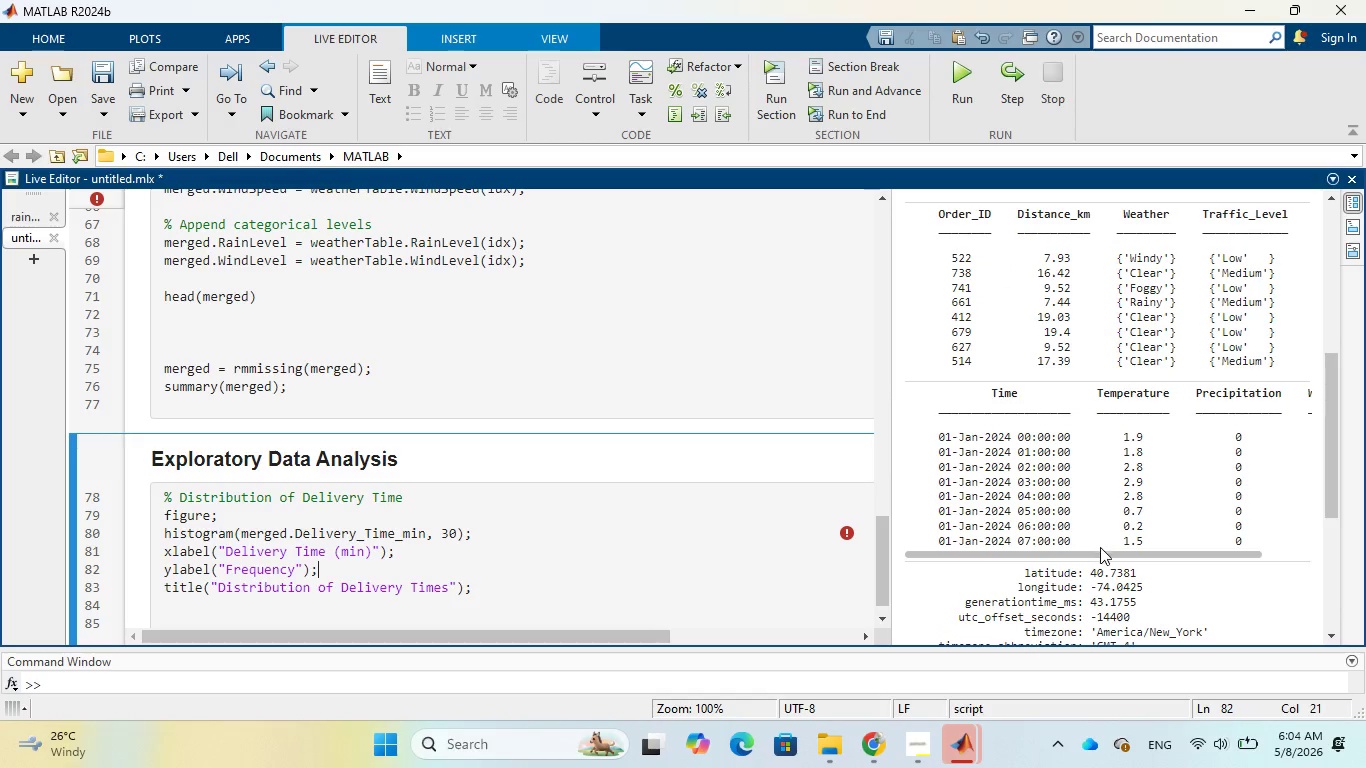 
left_click_drag(start_coordinate=[1112, 548], to_coordinate=[1036, 583])
 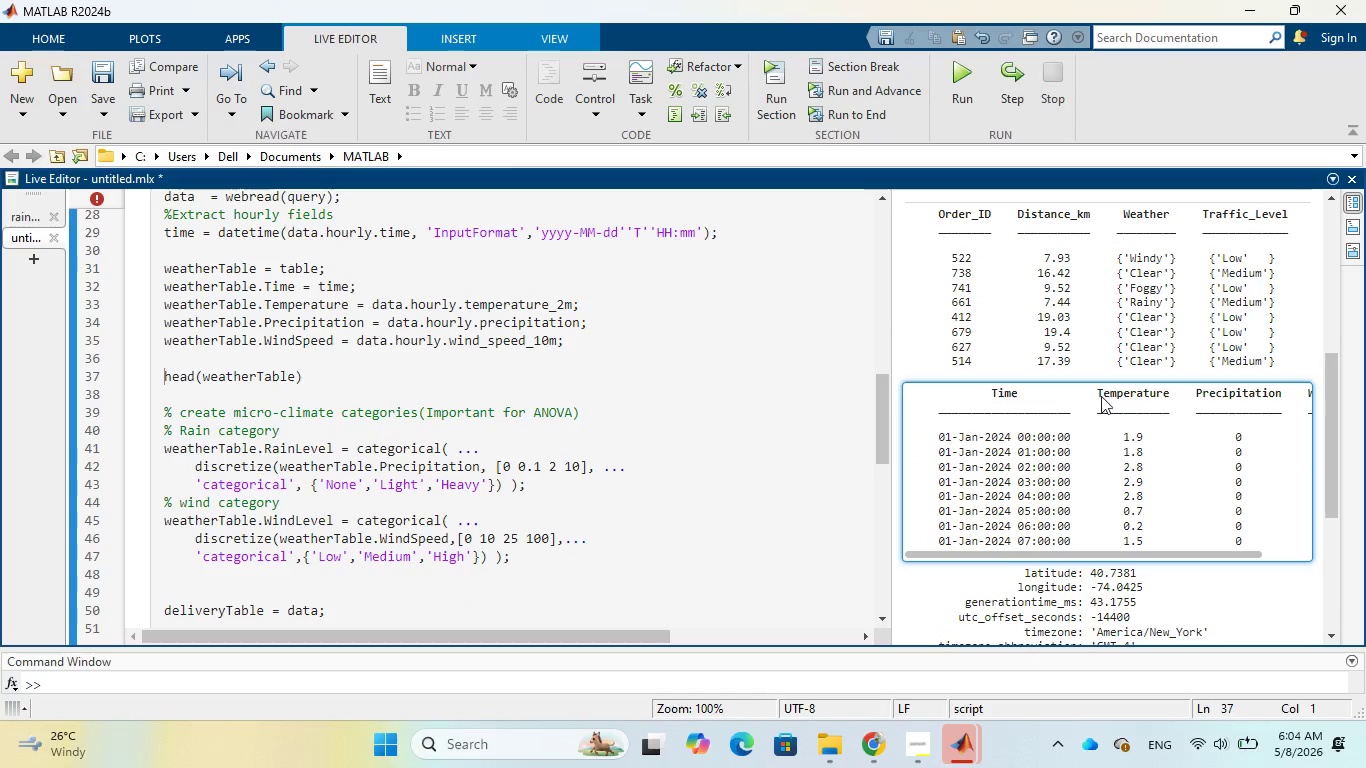 
scroll: coordinate [1098, 391], scroll_direction: up, amount: 1.0
 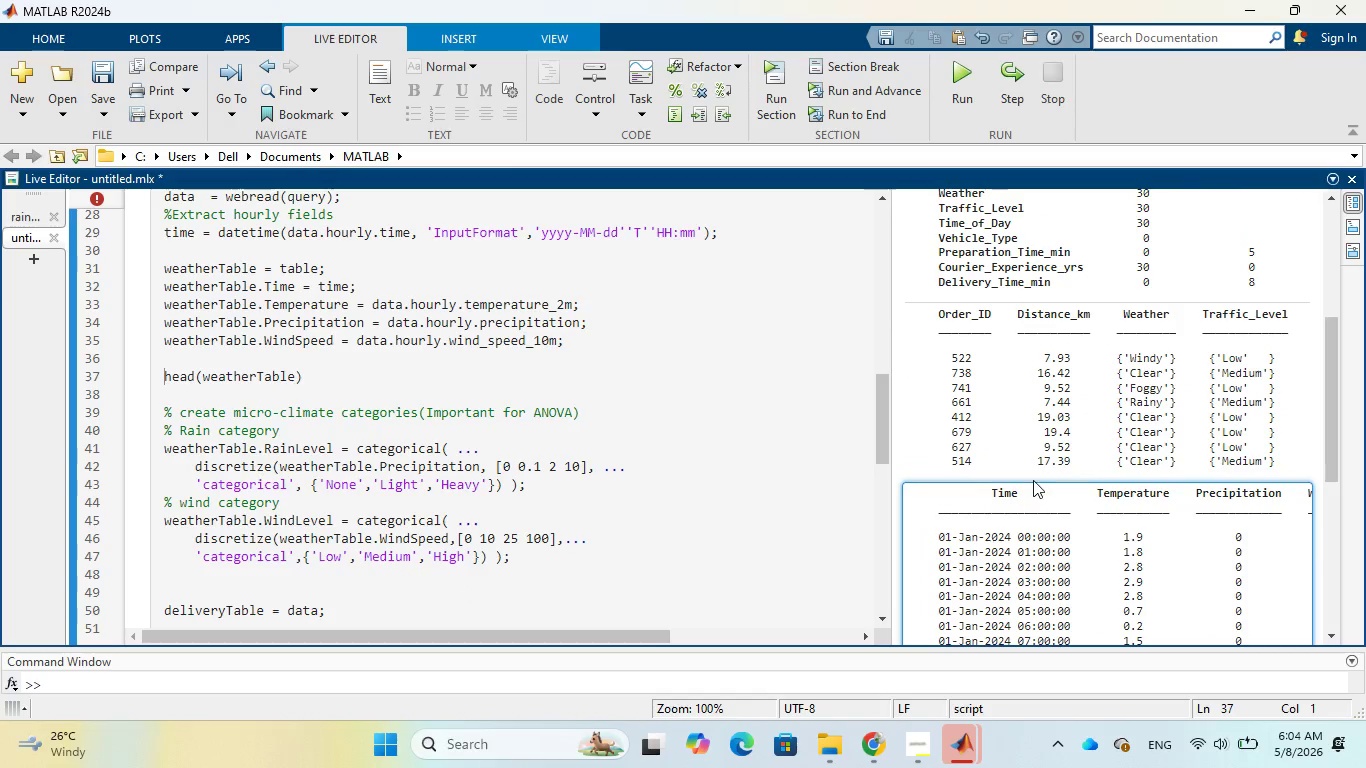 
left_click_drag(start_coordinate=[1034, 475], to_coordinate=[1329, 452])
 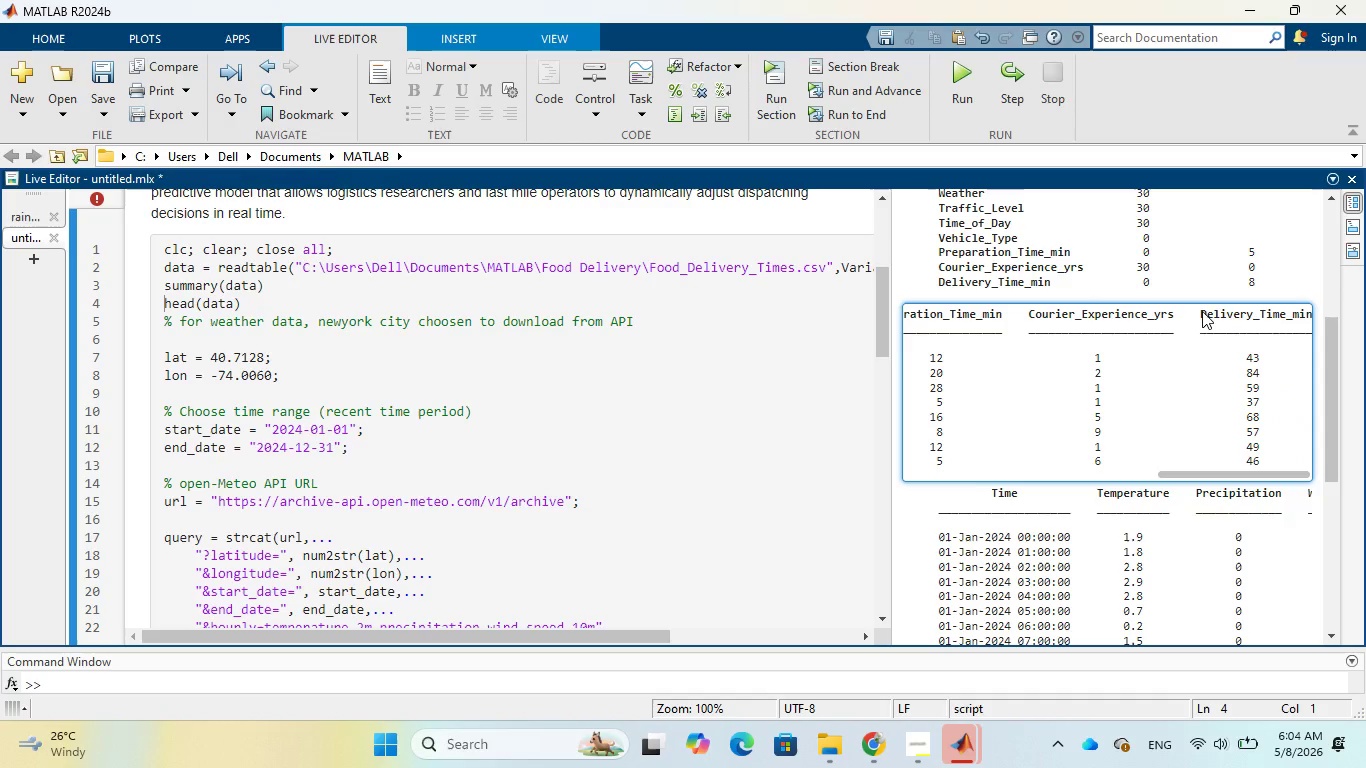 
wait(5.61)
 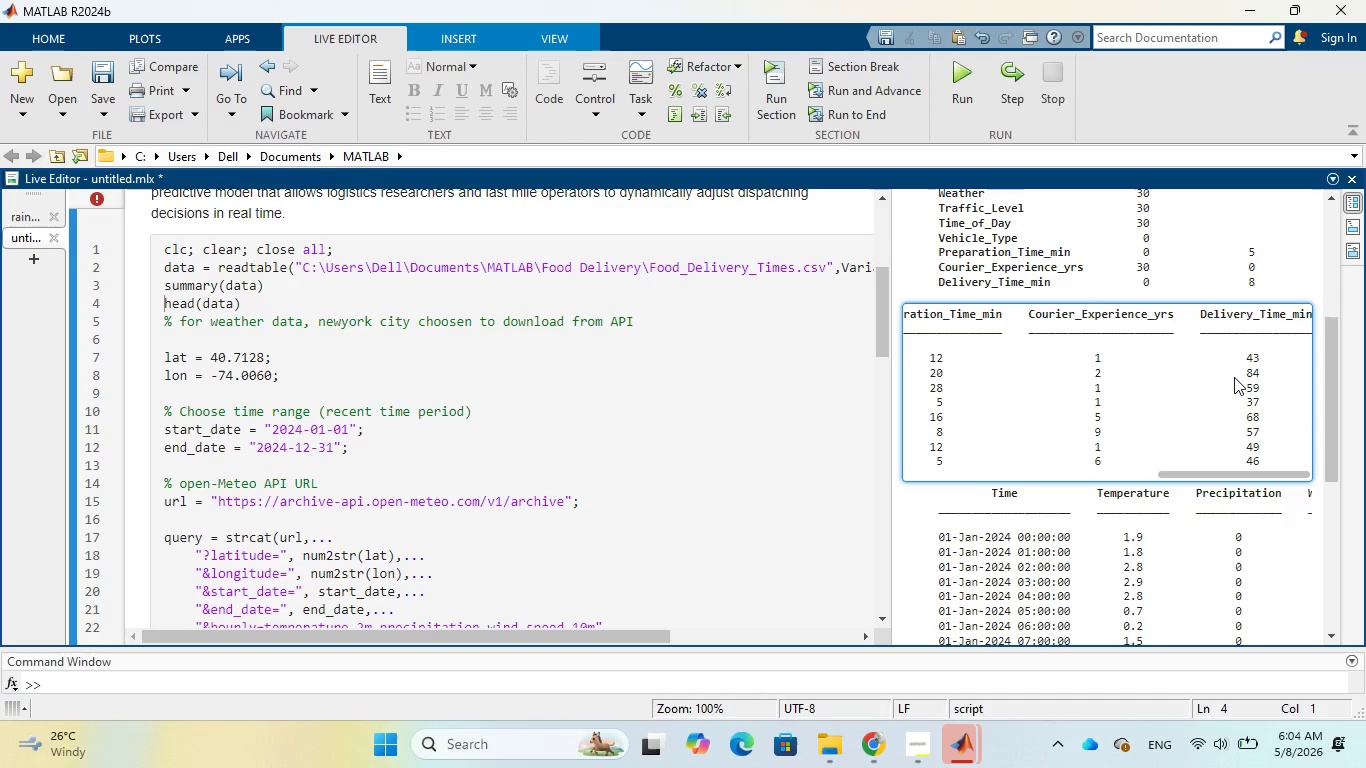 
scroll: coordinate [1186, 347], scroll_direction: up, amount: 1.0
 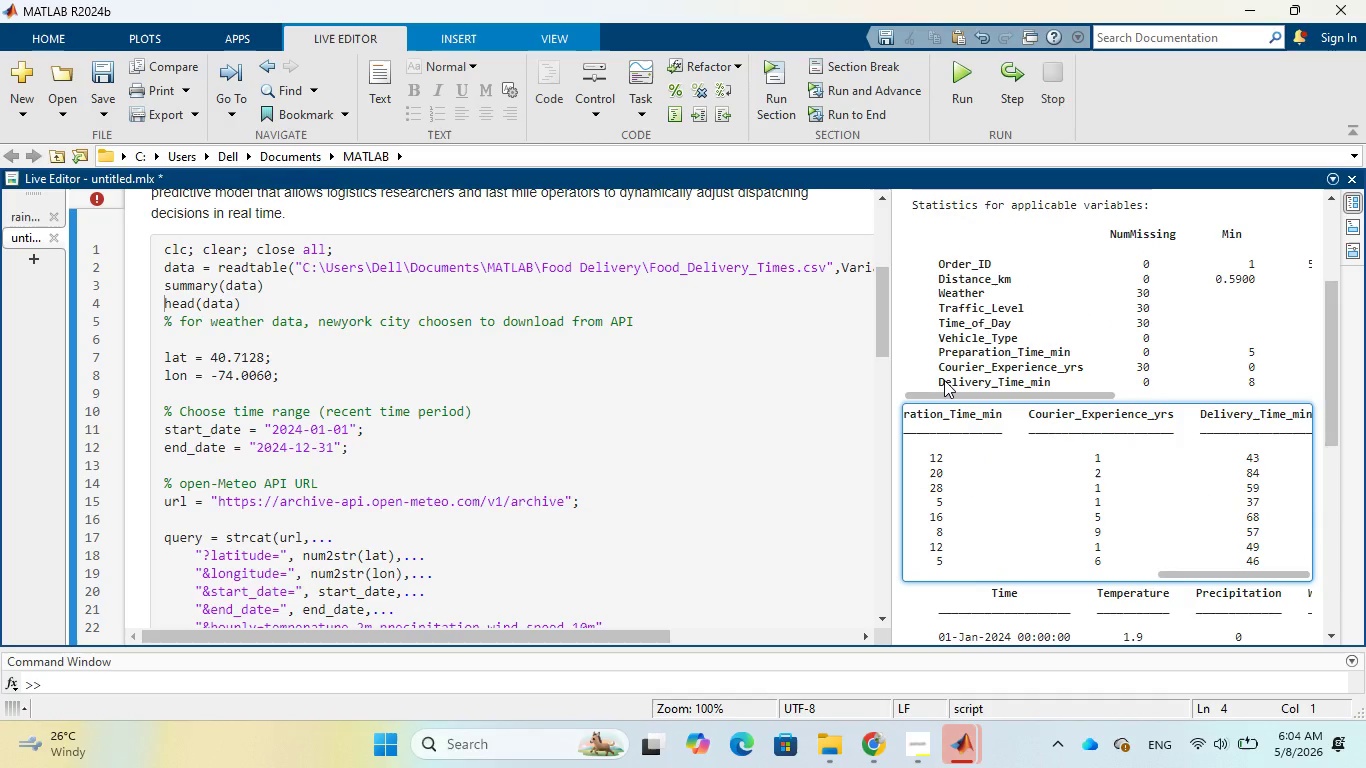 
left_click_drag(start_coordinate=[937, 379], to_coordinate=[1049, 384])
 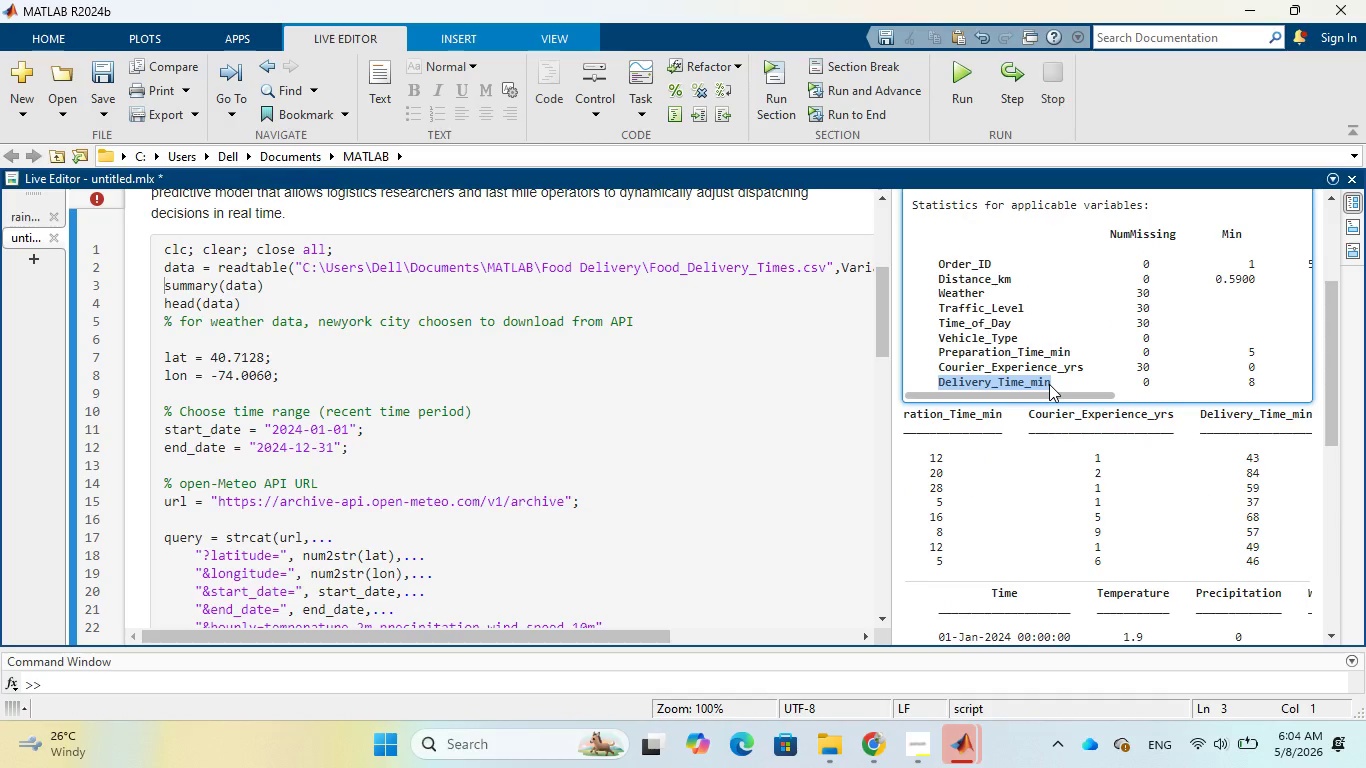 
key(Control+C)
 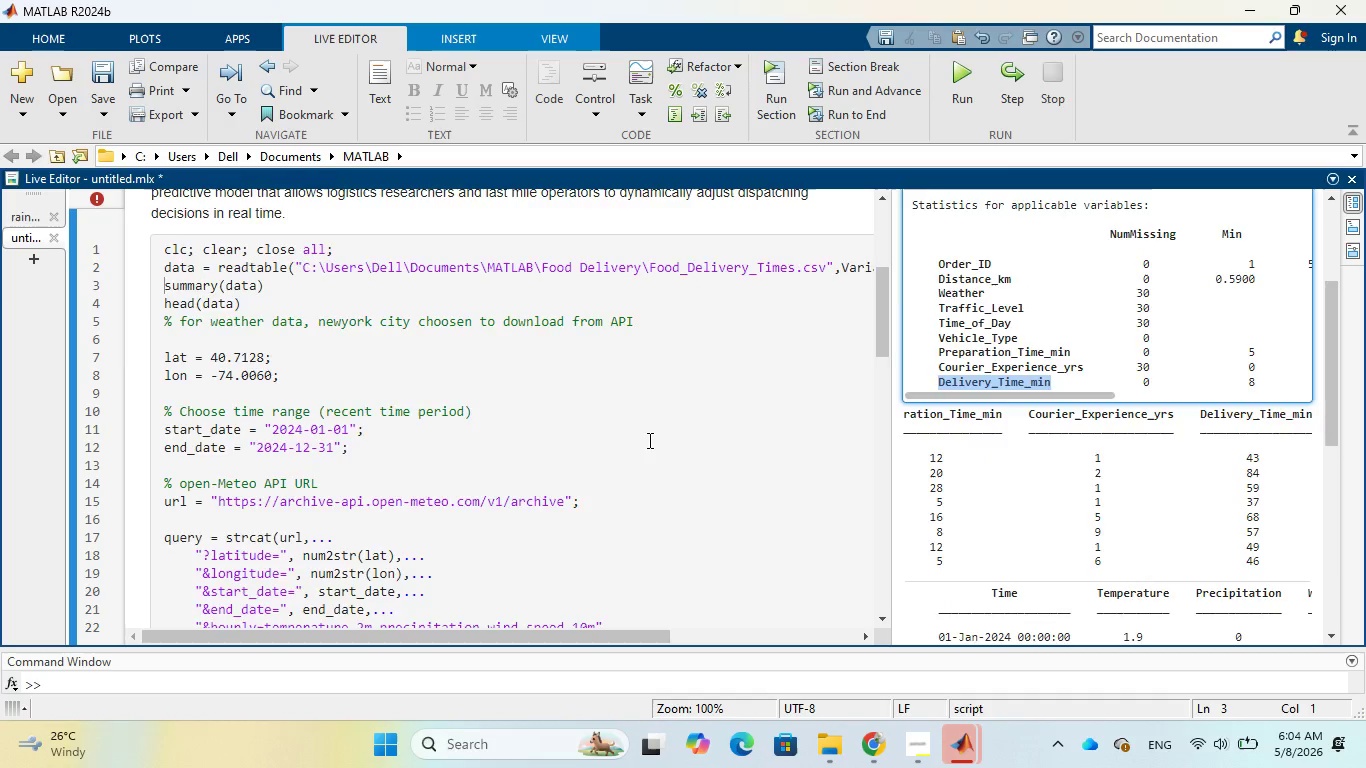 
scroll: coordinate [648, 440], scroll_direction: down, amount: 15.0
 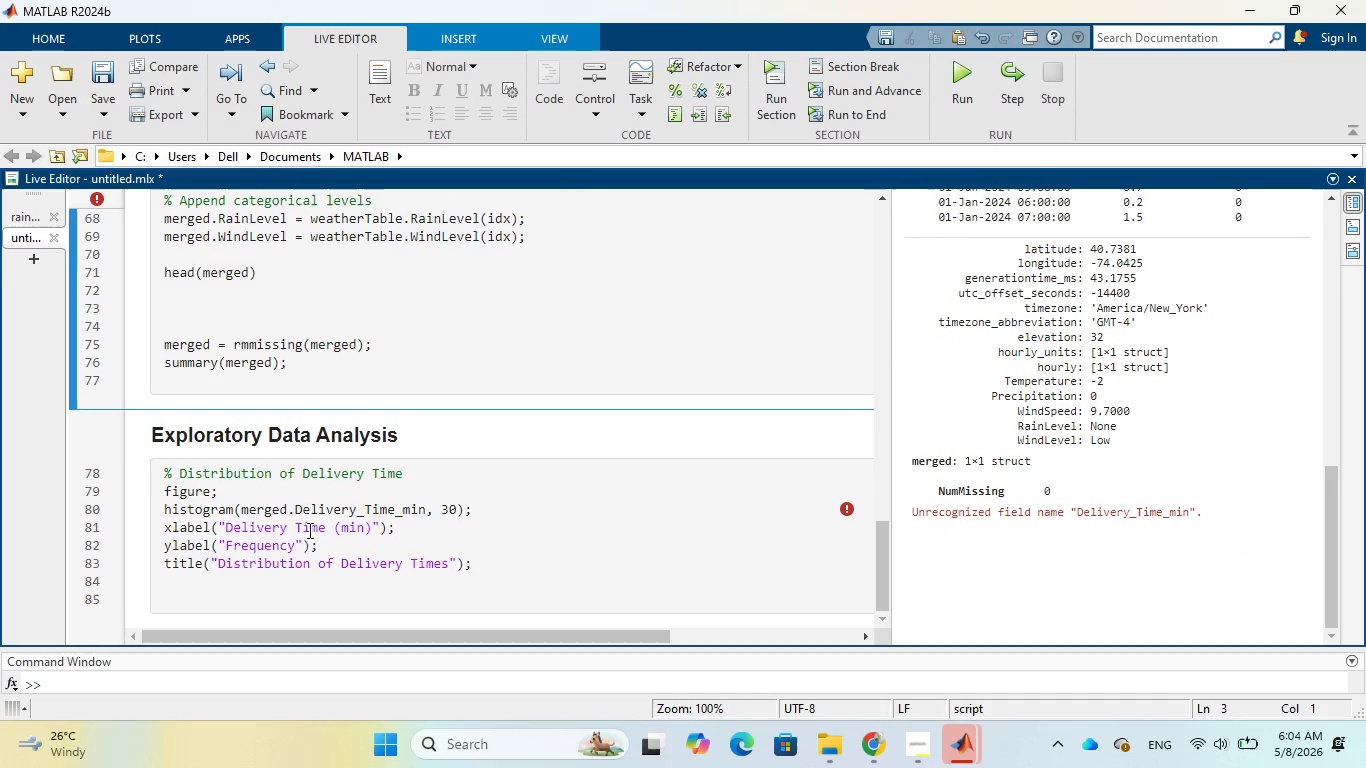 
wait(5.15)
 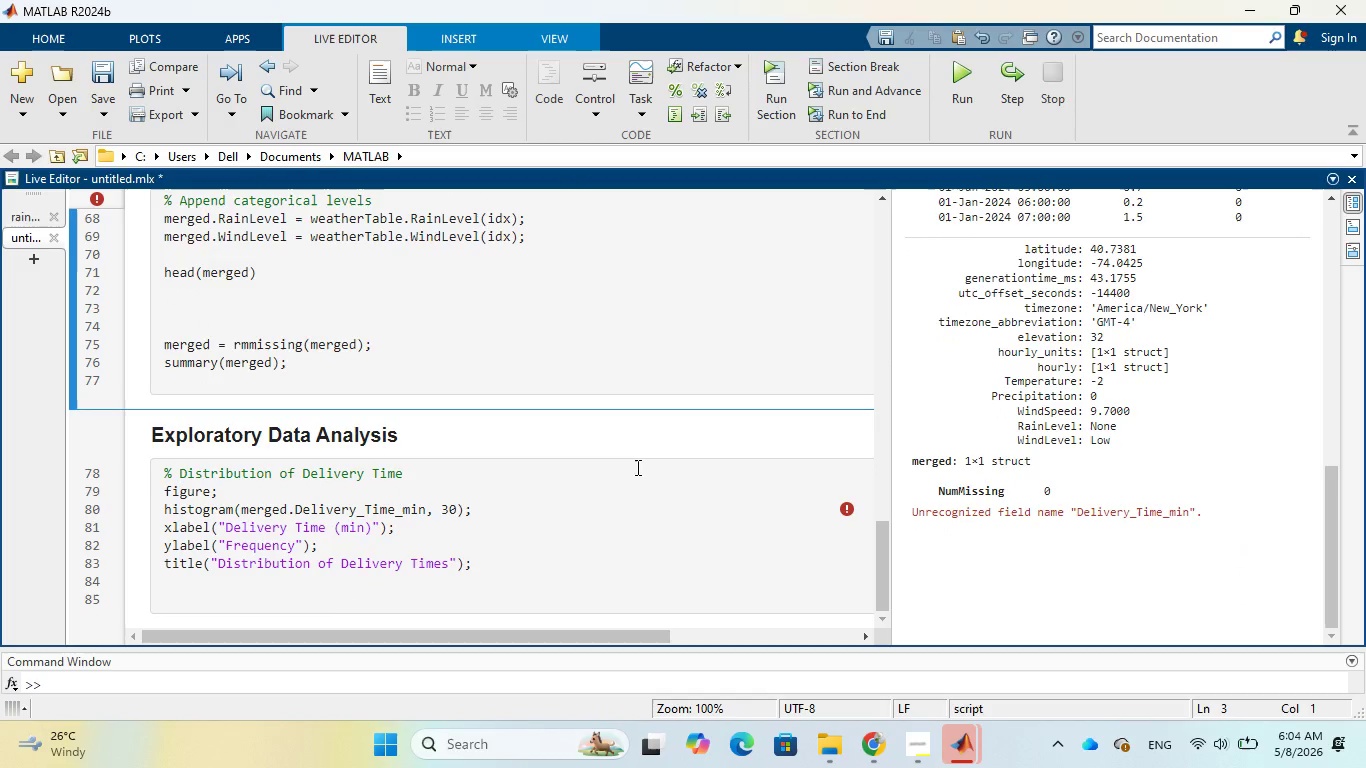 
left_click_drag(start_coordinate=[295, 506], to_coordinate=[424, 513])
 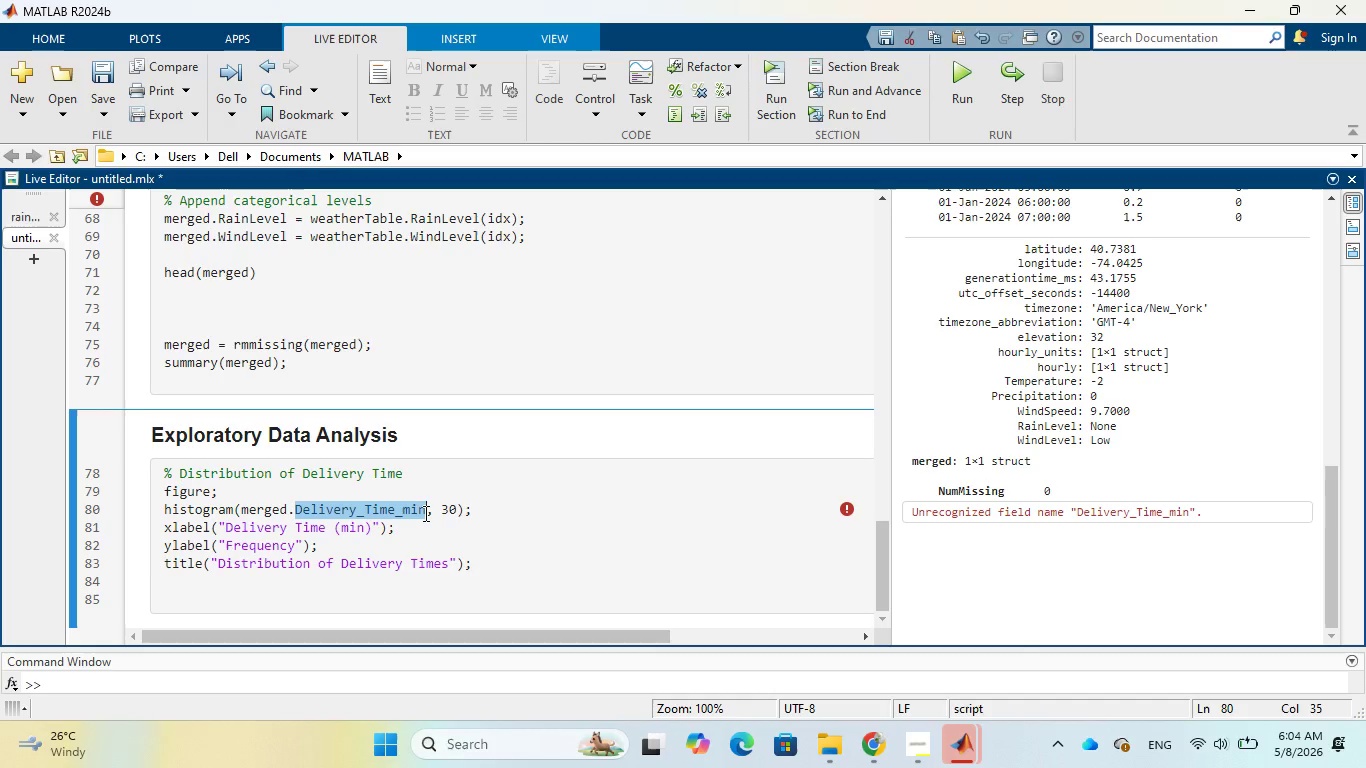 
key(Control+V)
 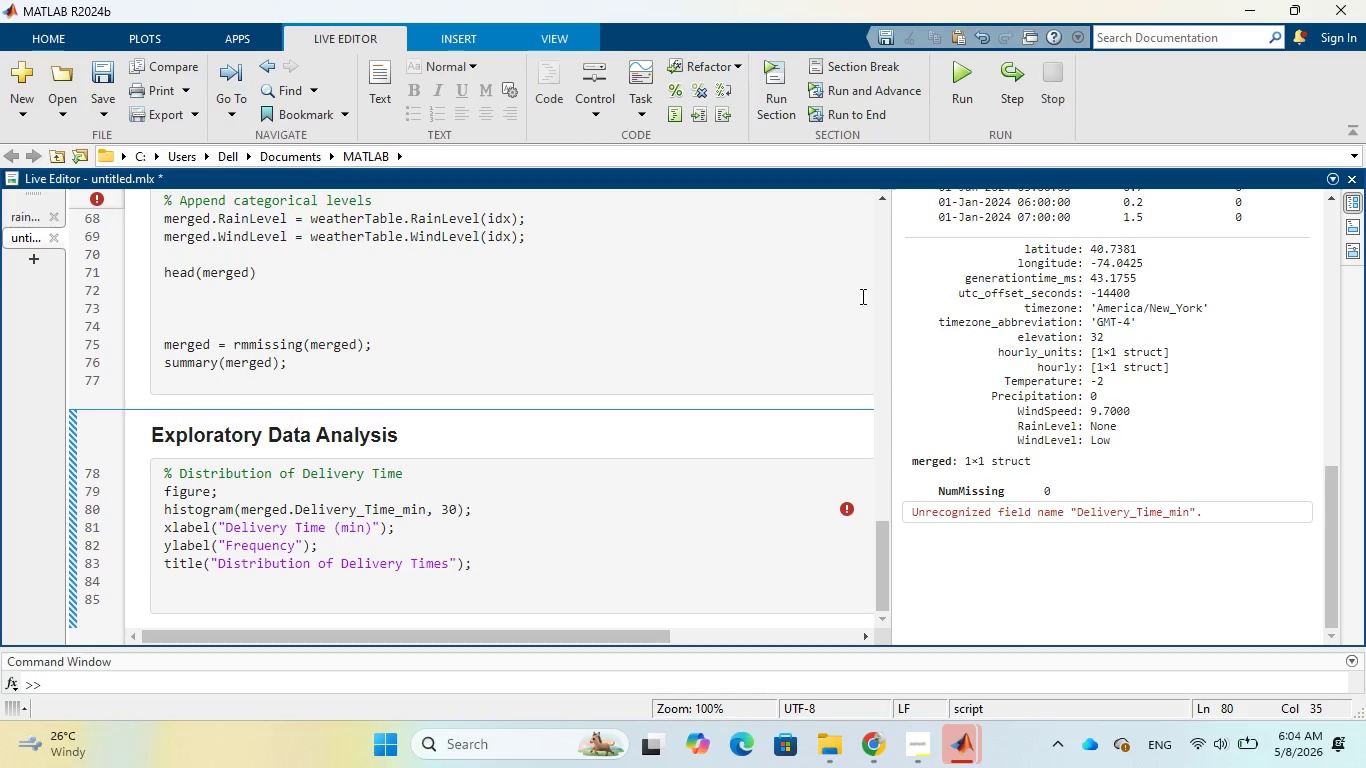 
left_click([952, 91])
 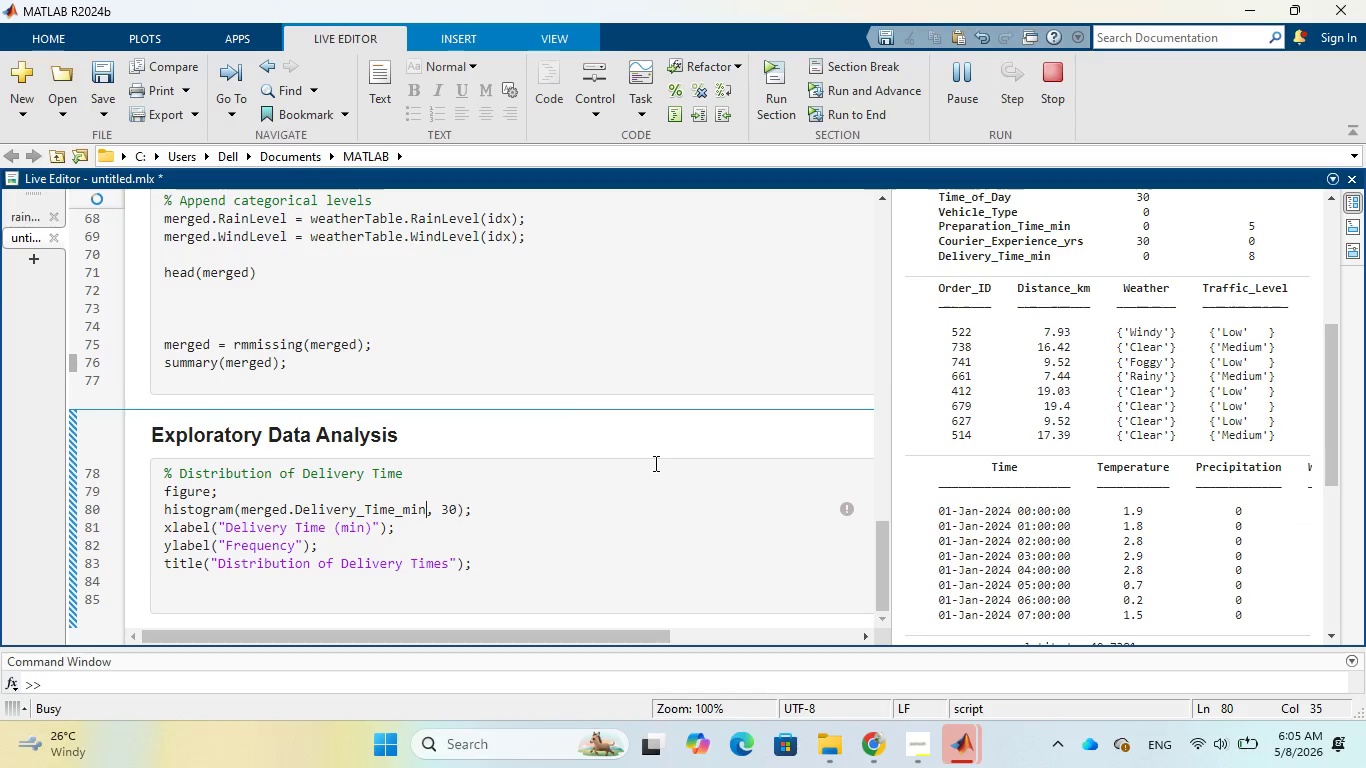 
wait(8.61)
 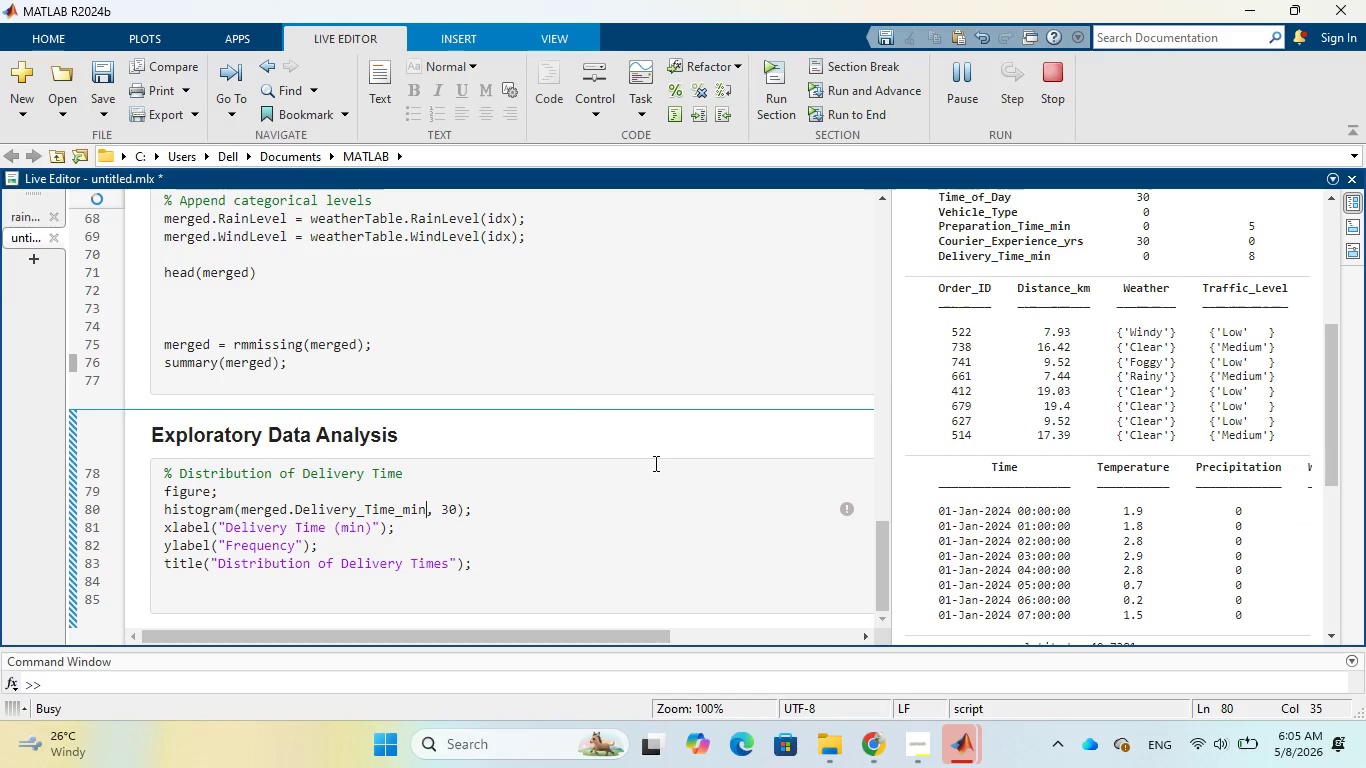 
scroll: coordinate [641, 496], scroll_direction: down, amount: 5.0
 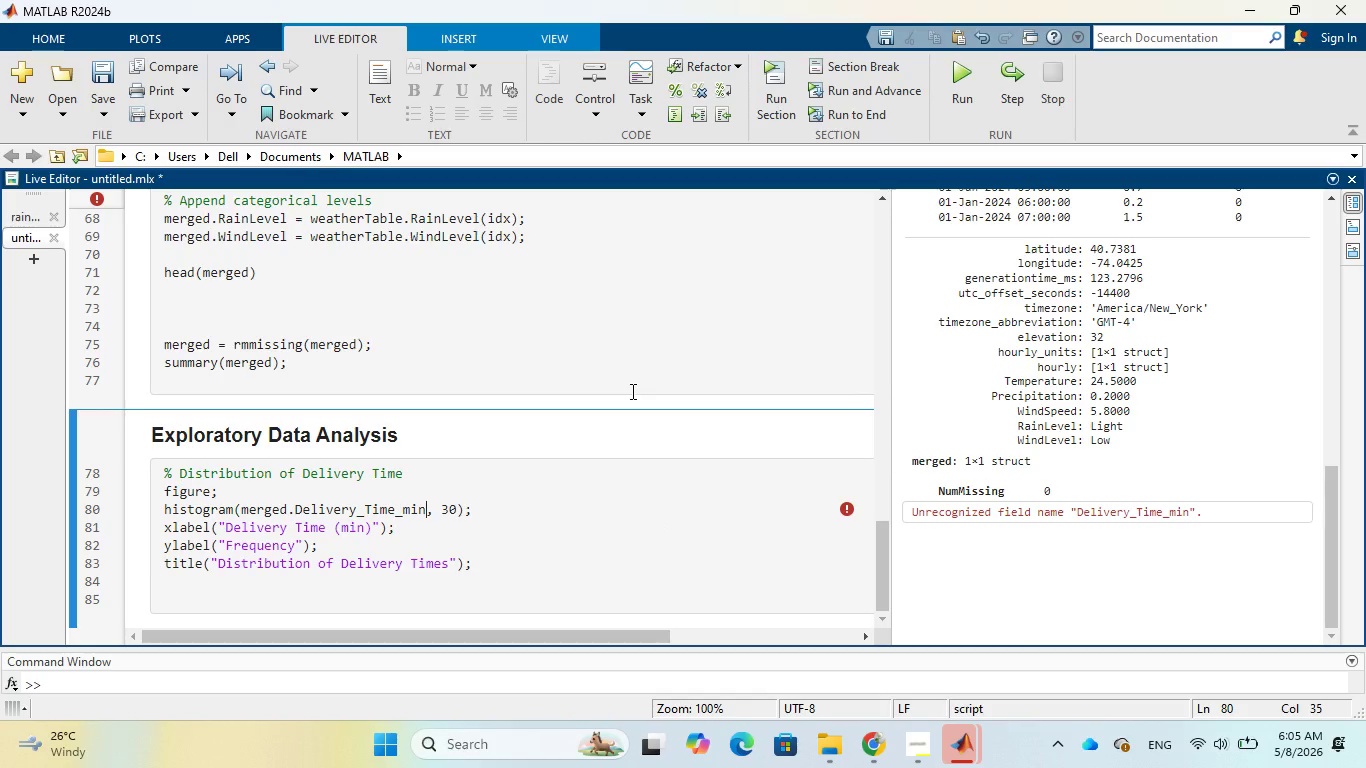 
wait(22.07)
 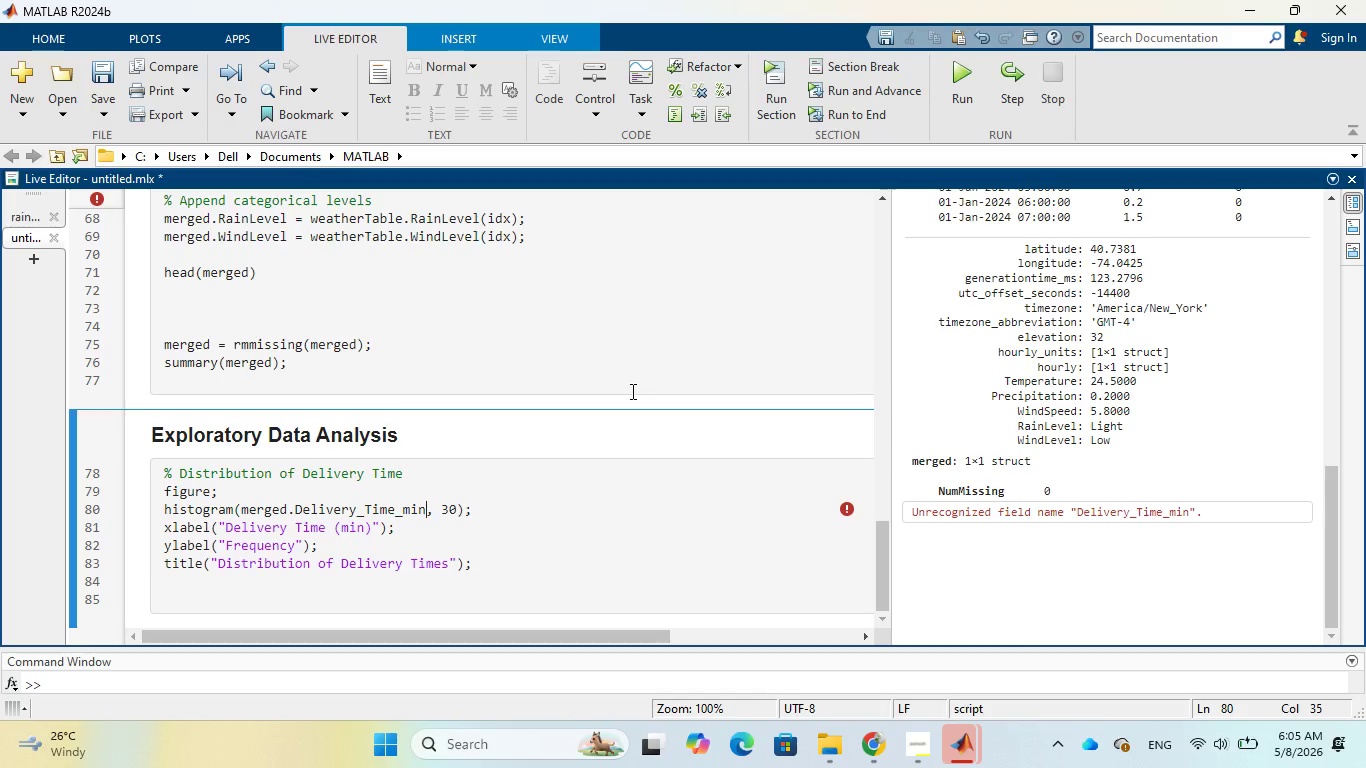 
left_click([922, 742])